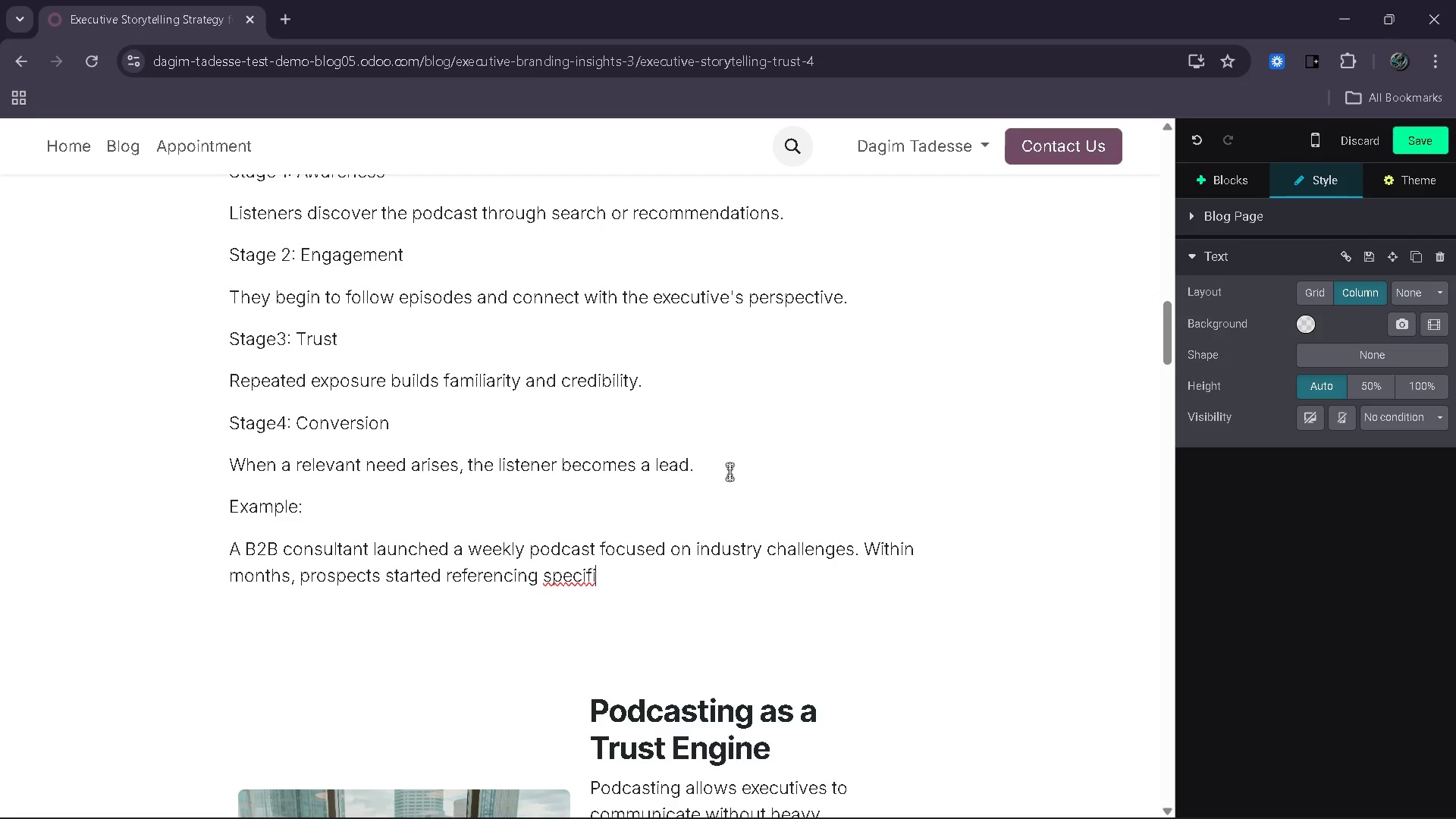 
type(c episodes during sales calls.)
 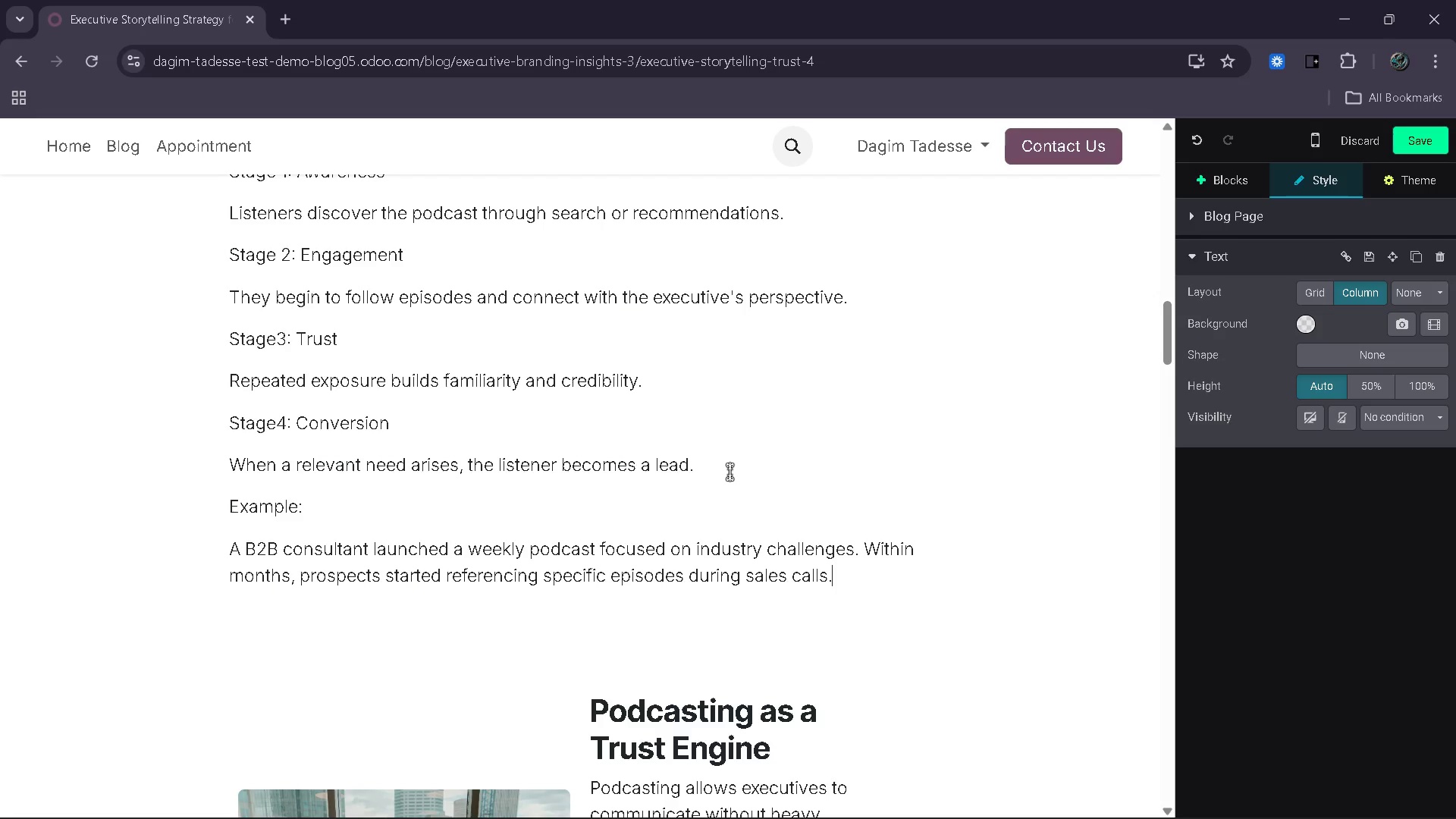 
key(Enter)
 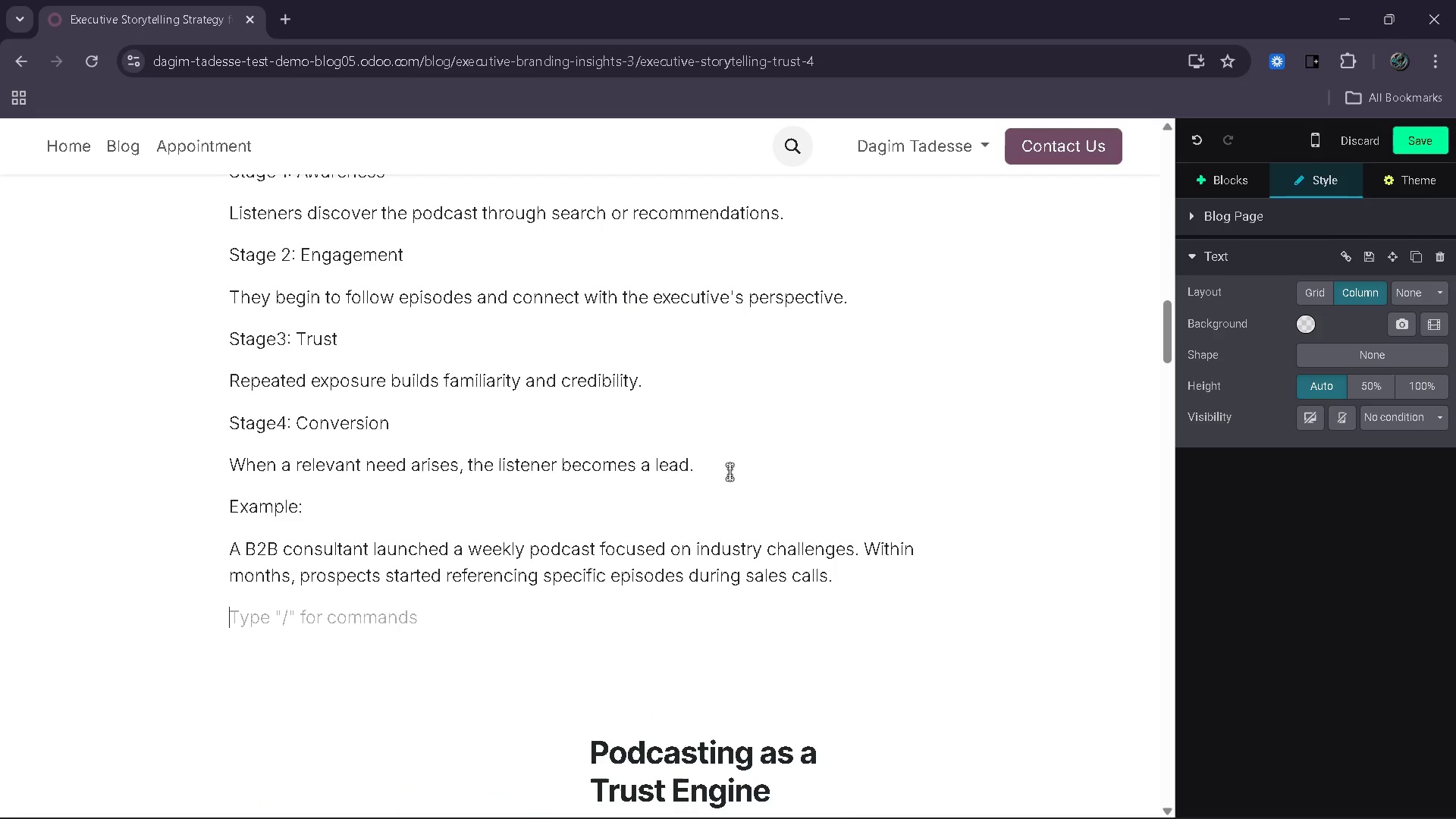 
type(This indicates a key shift: the audience has)
key(Backspace)
type(d)
 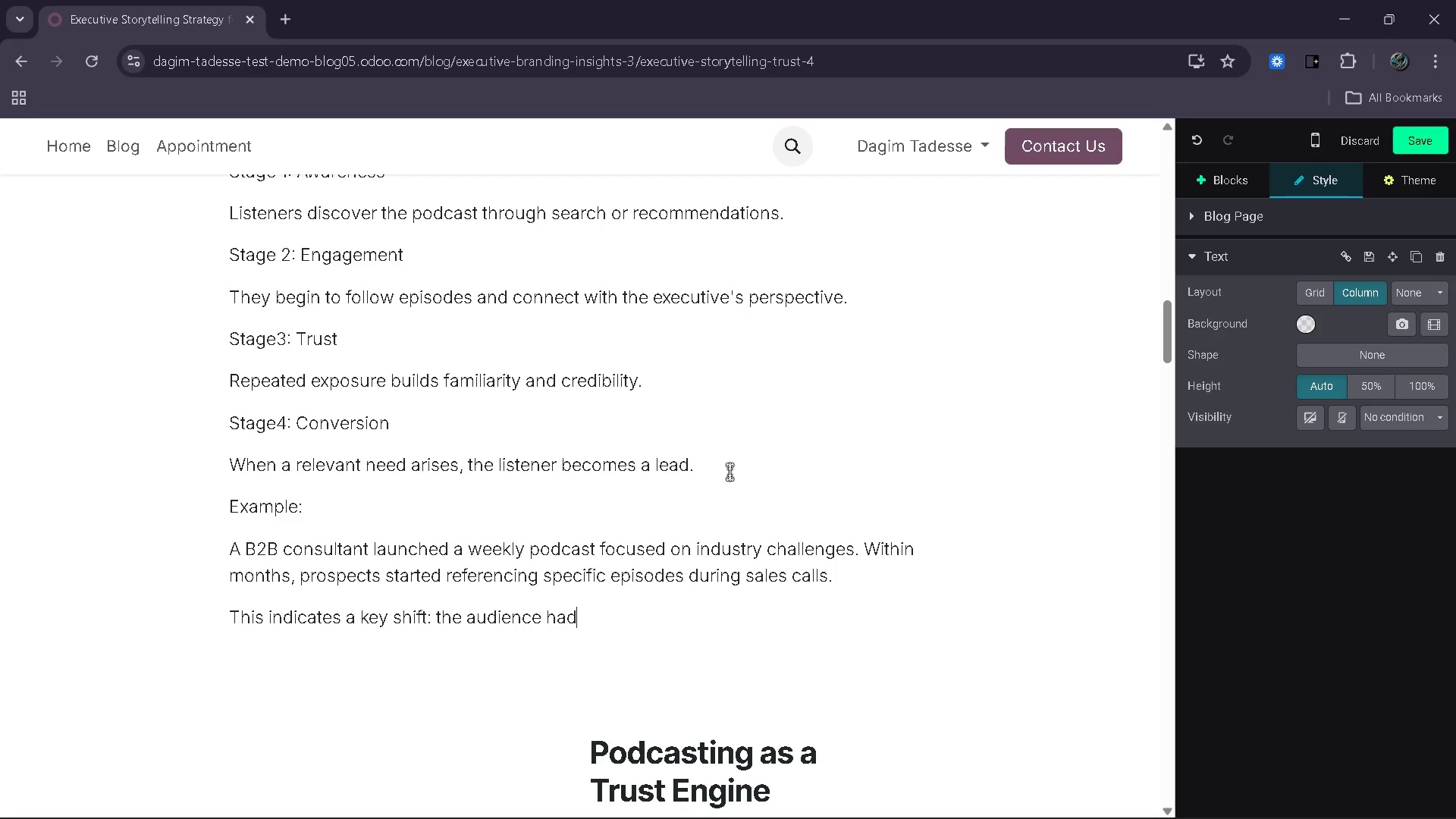 
type( already ov)
key(Backspace)
key(Backspace)
type(moved through)
 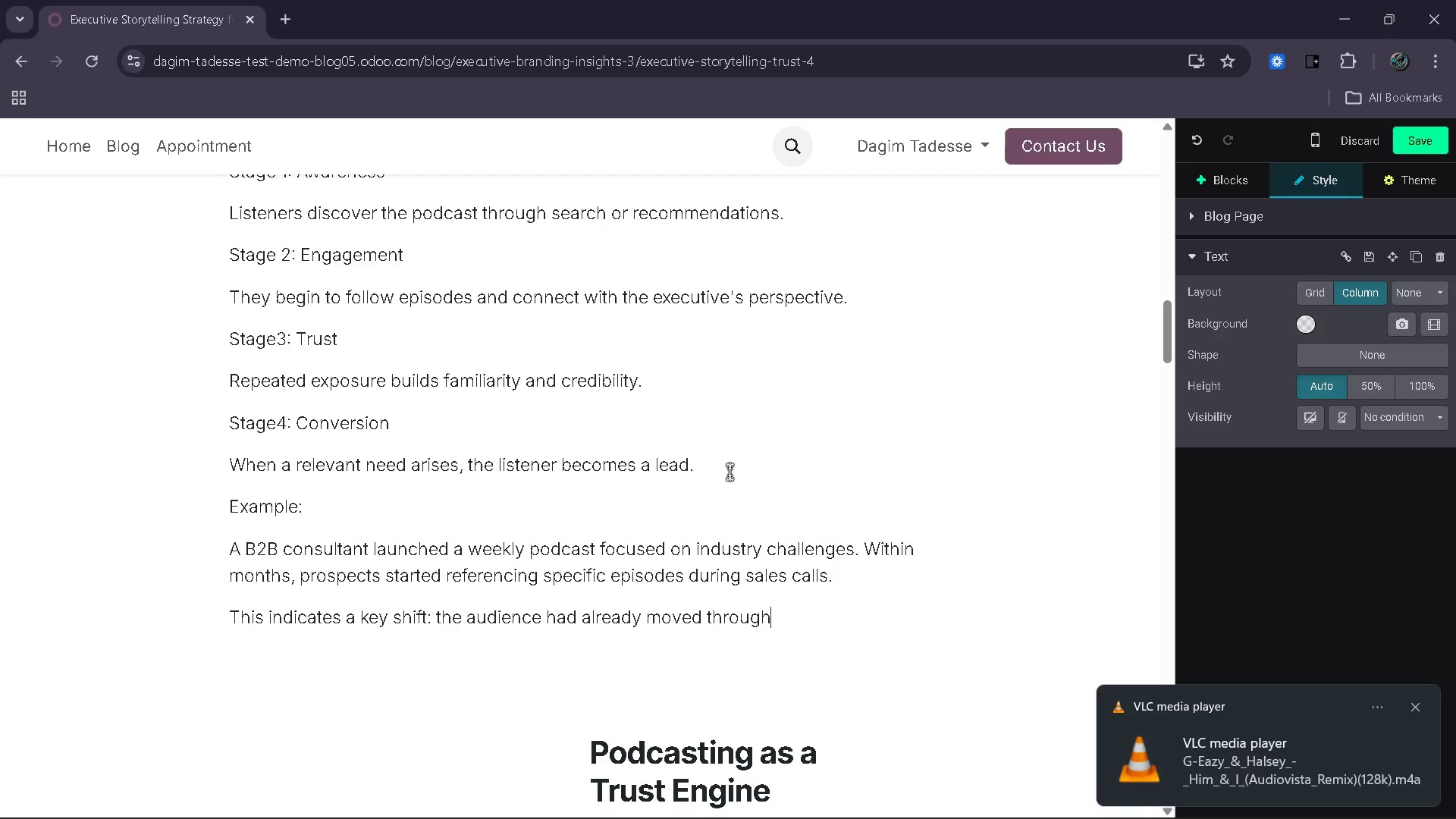 
key(Space)
 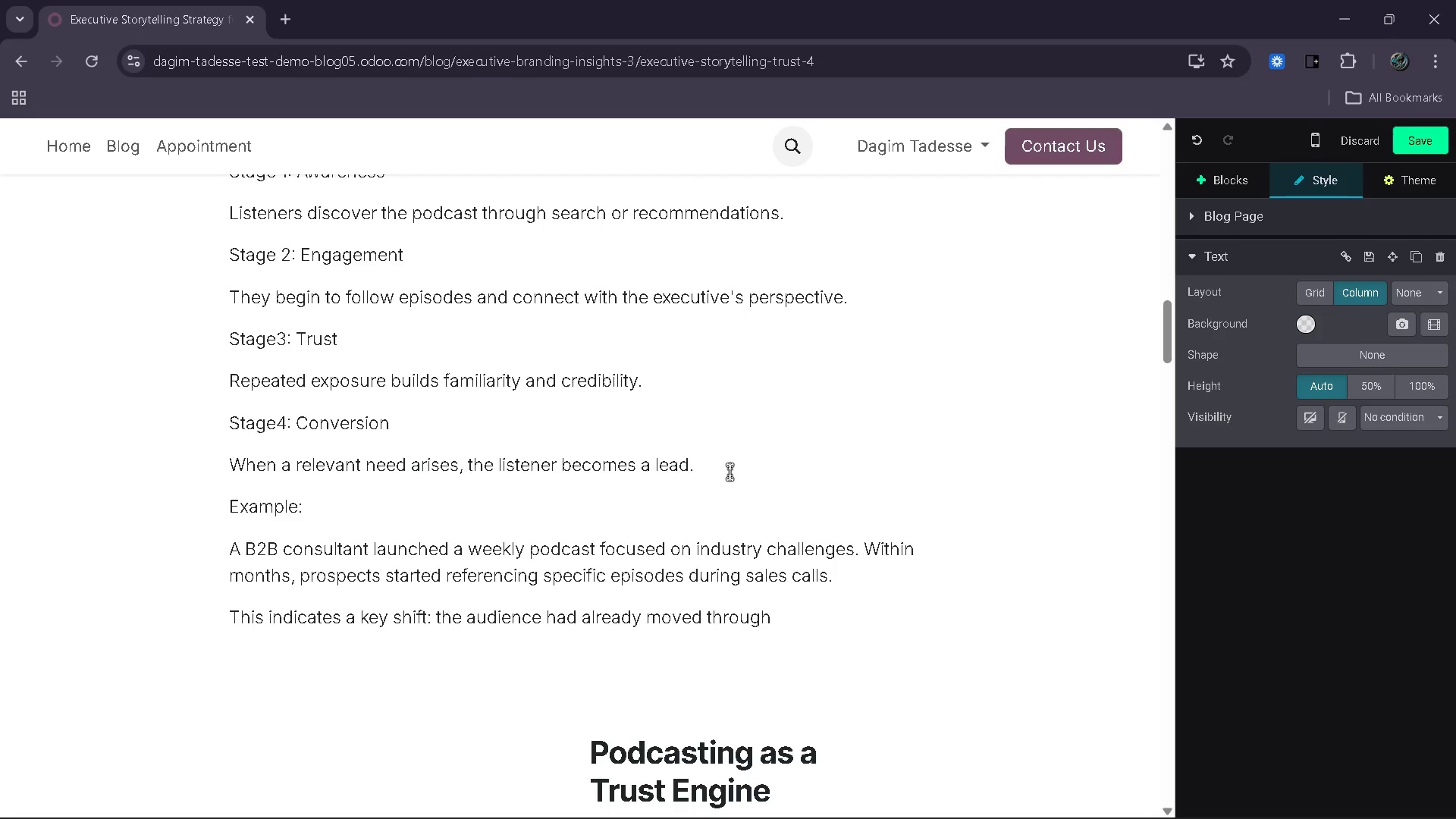 
wait(5.34)
 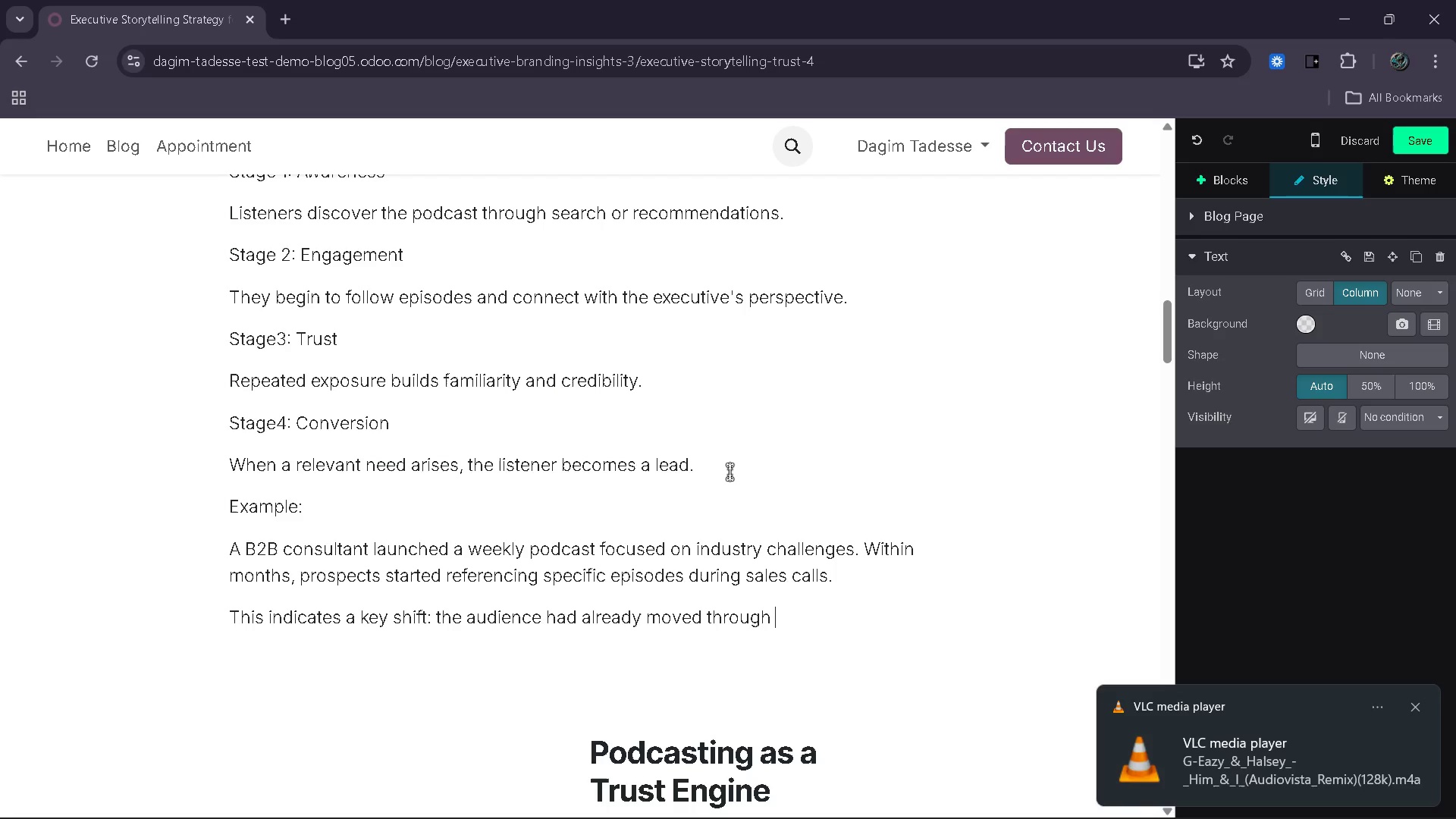 
type(the trust stages before entering the funnel.)
 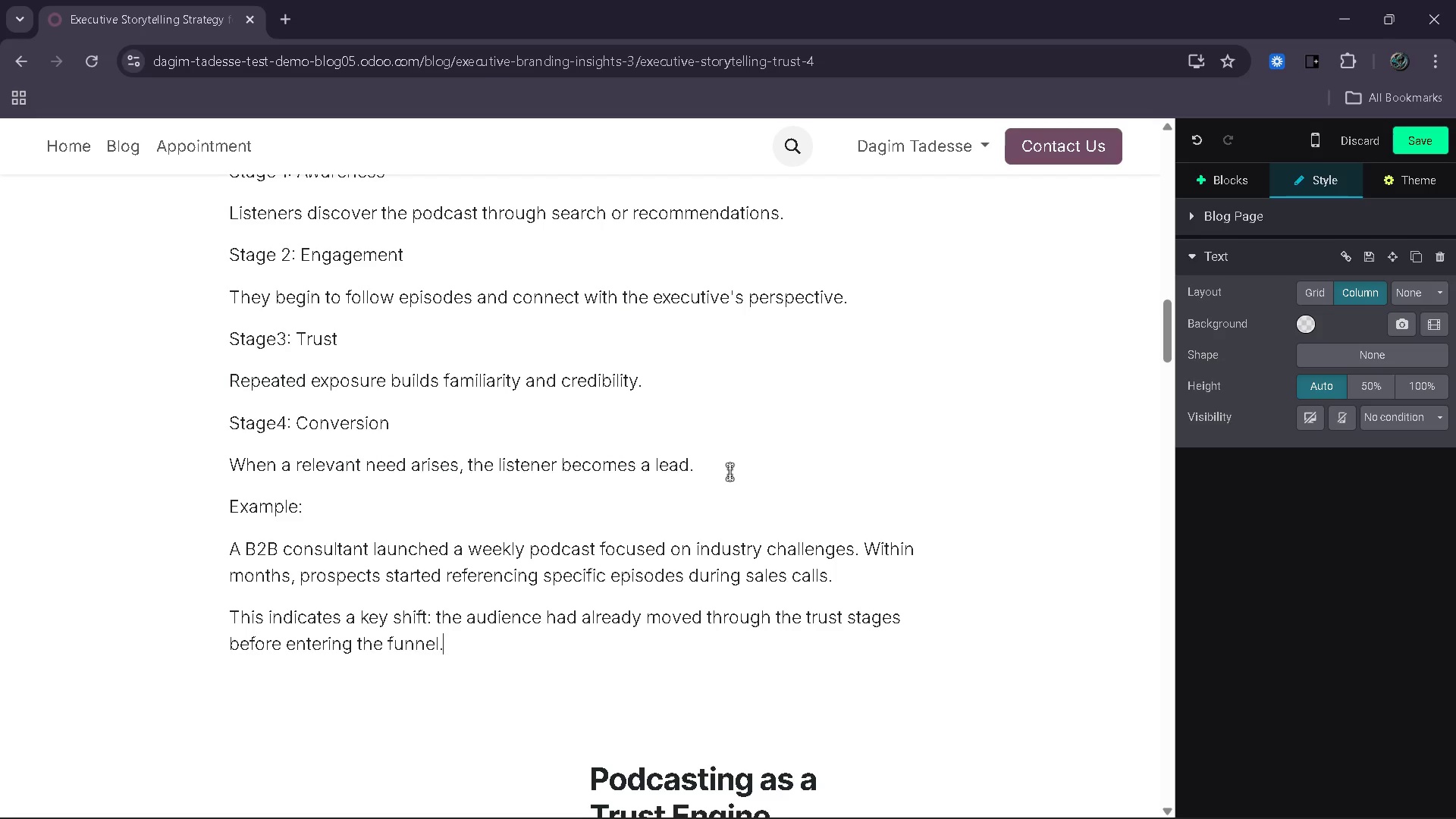 
key(Enter)
 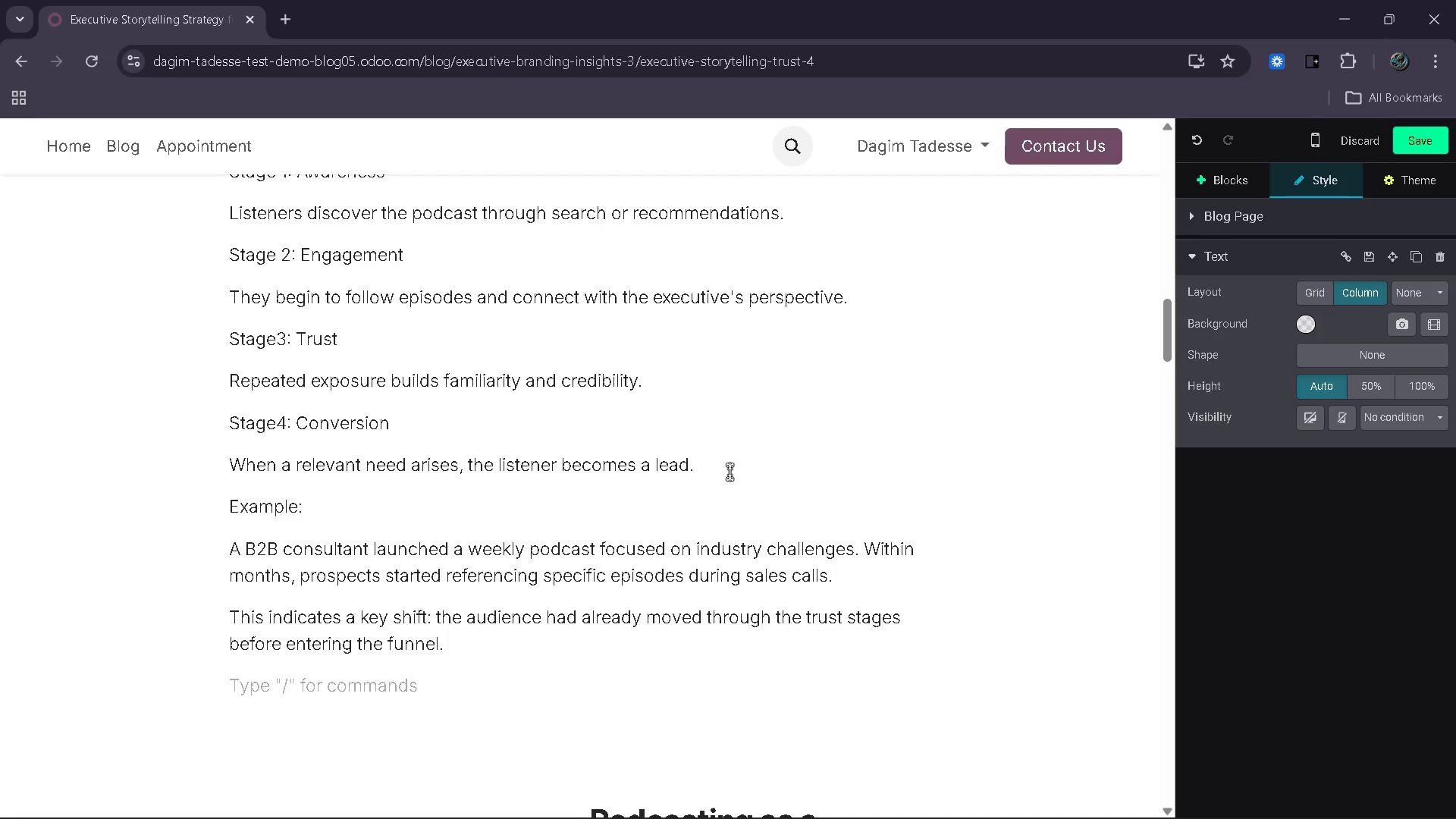 
type(Unlike traditional funnels, poda)
key(Backspace)
type(cast funnels as)
key(Backspace)
type(rer)
key(Backspace)
type( not push-based )
key(Backspace)
type(. They rely on consistent value delivery =)
key(Backspace)
key(Backspace)
type(, )
 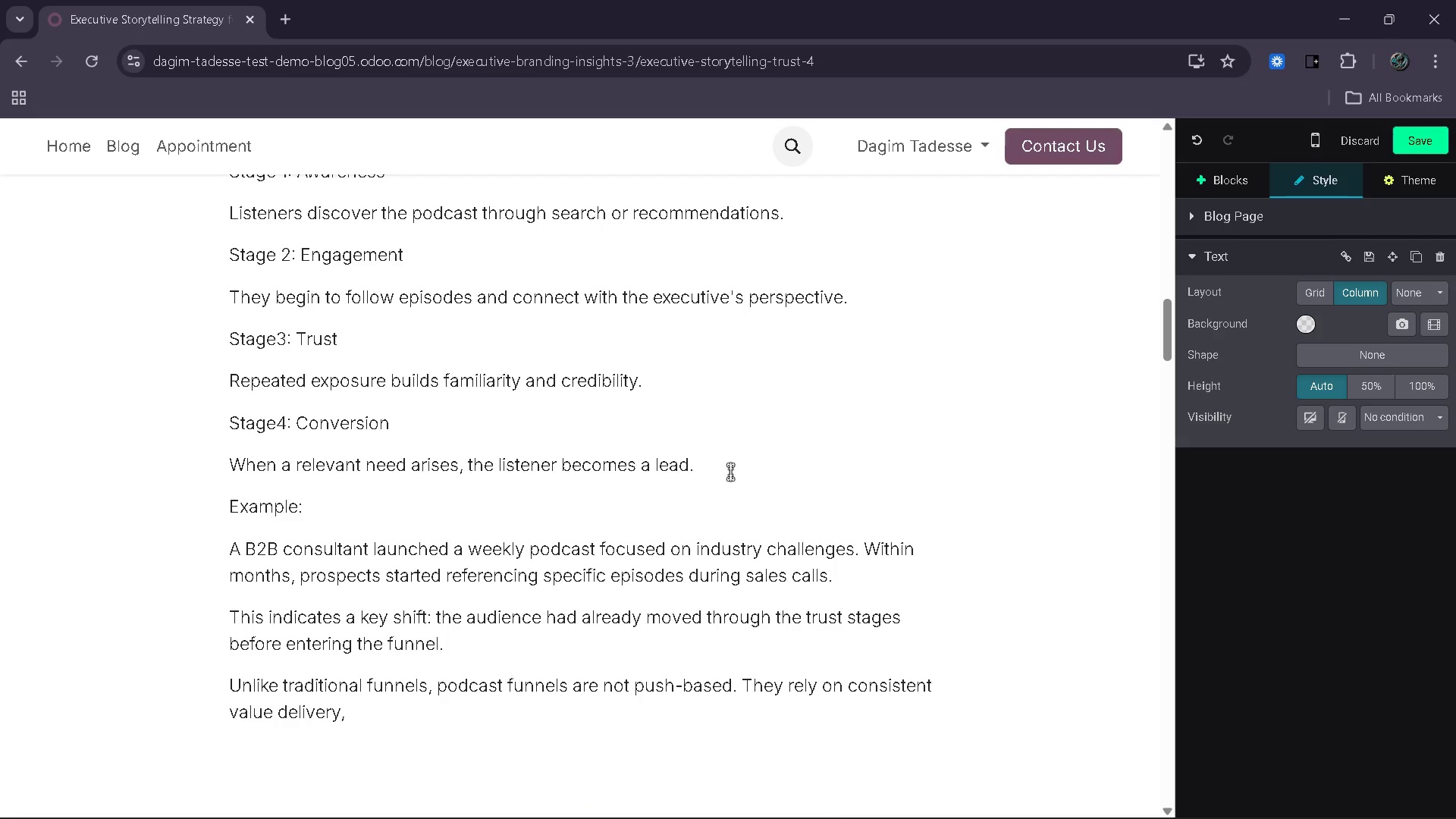 
type(which naturally atracts hig)
key(Backspace)
type(gh)
 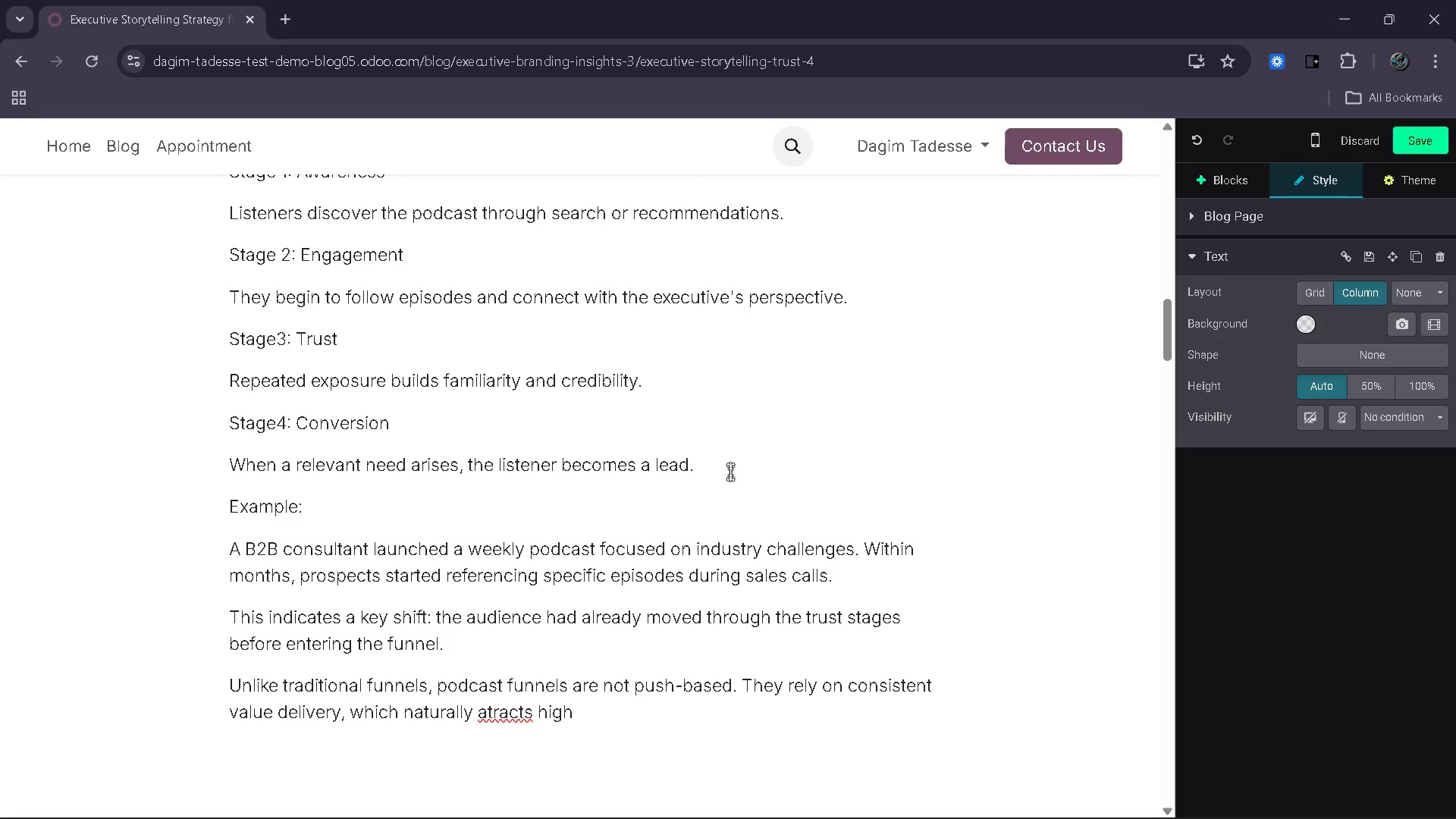 
key(ArrowLeft)
 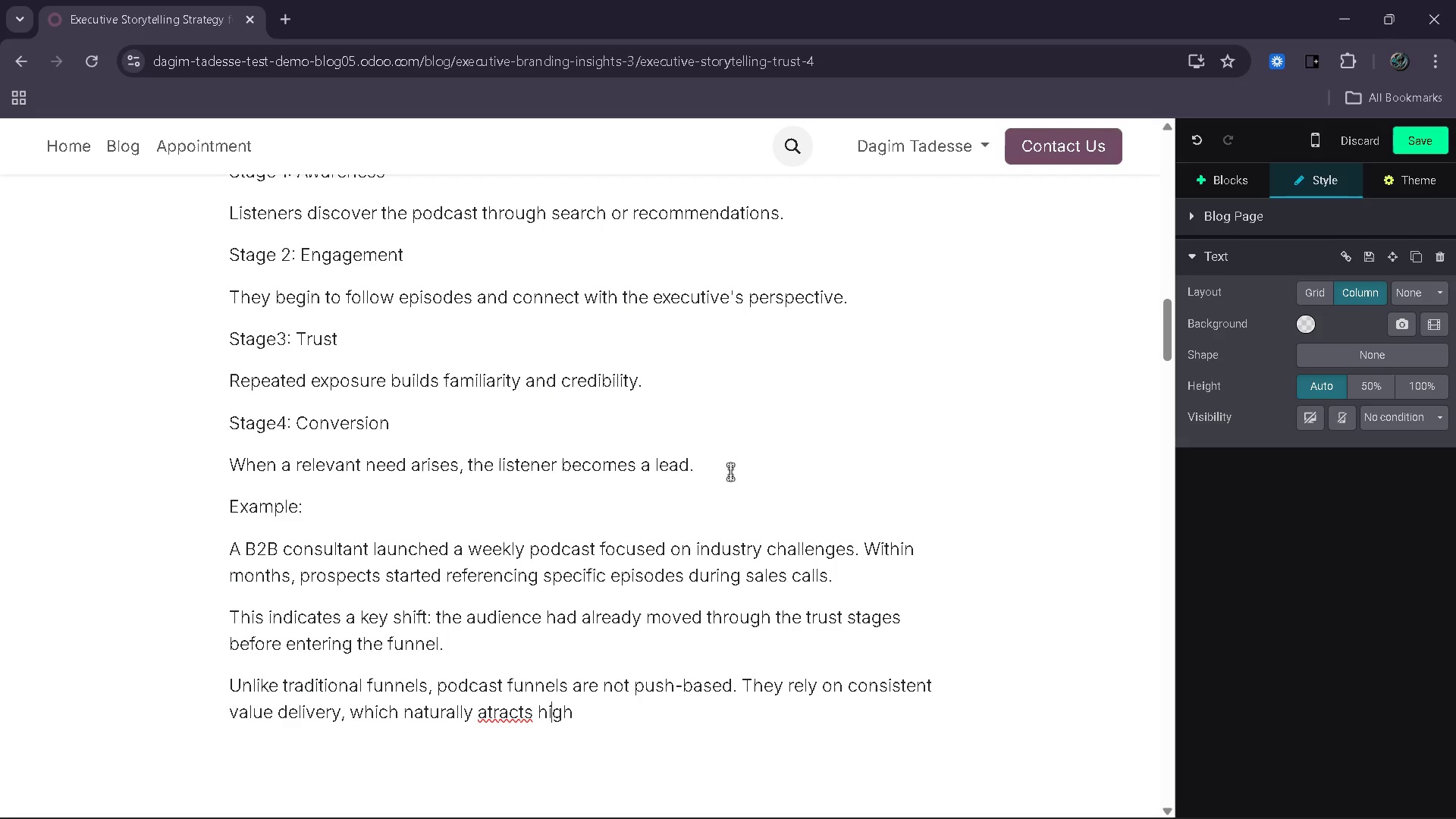 
key(ArrowLeft)
 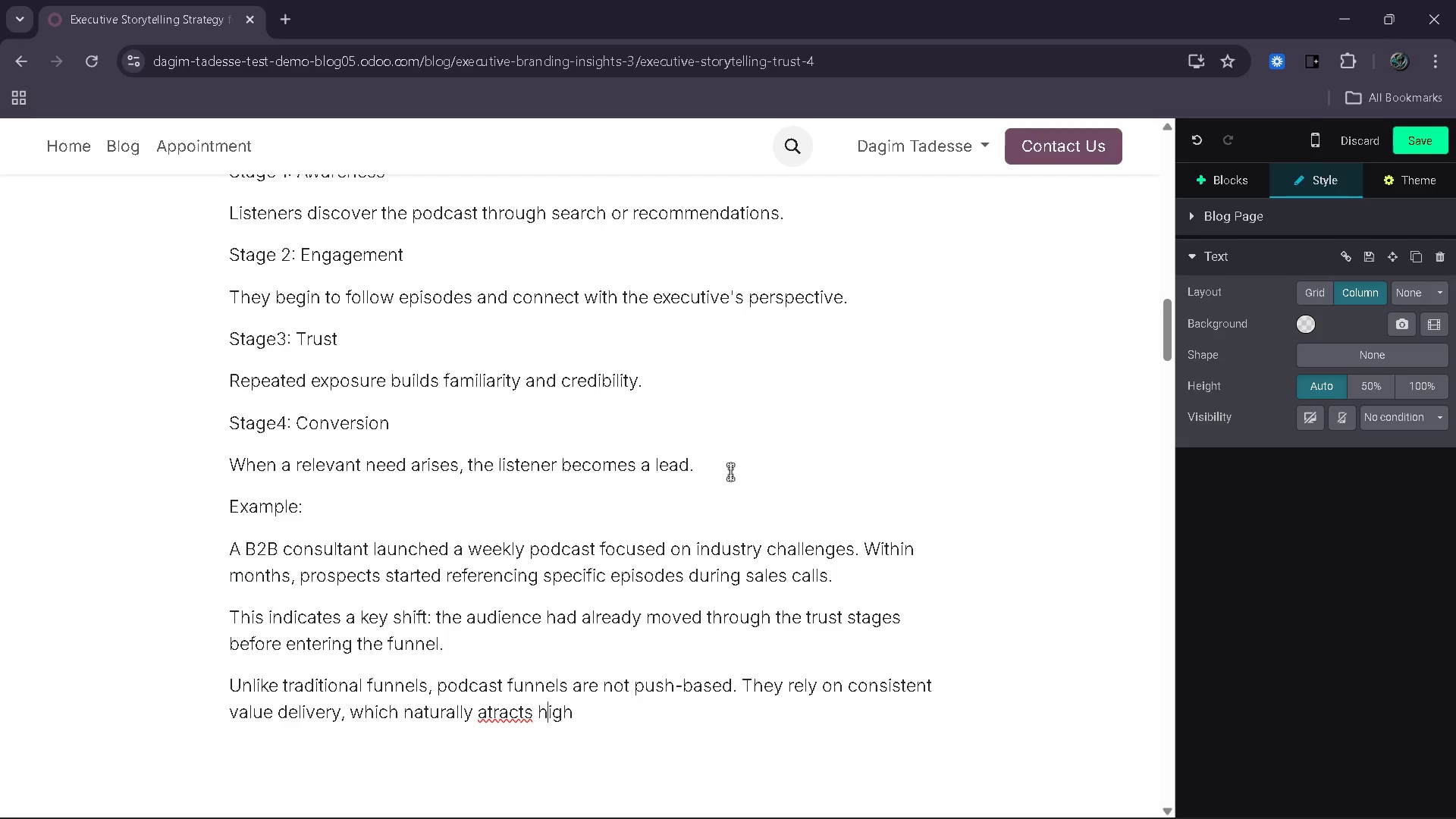 
key(ArrowLeft)
 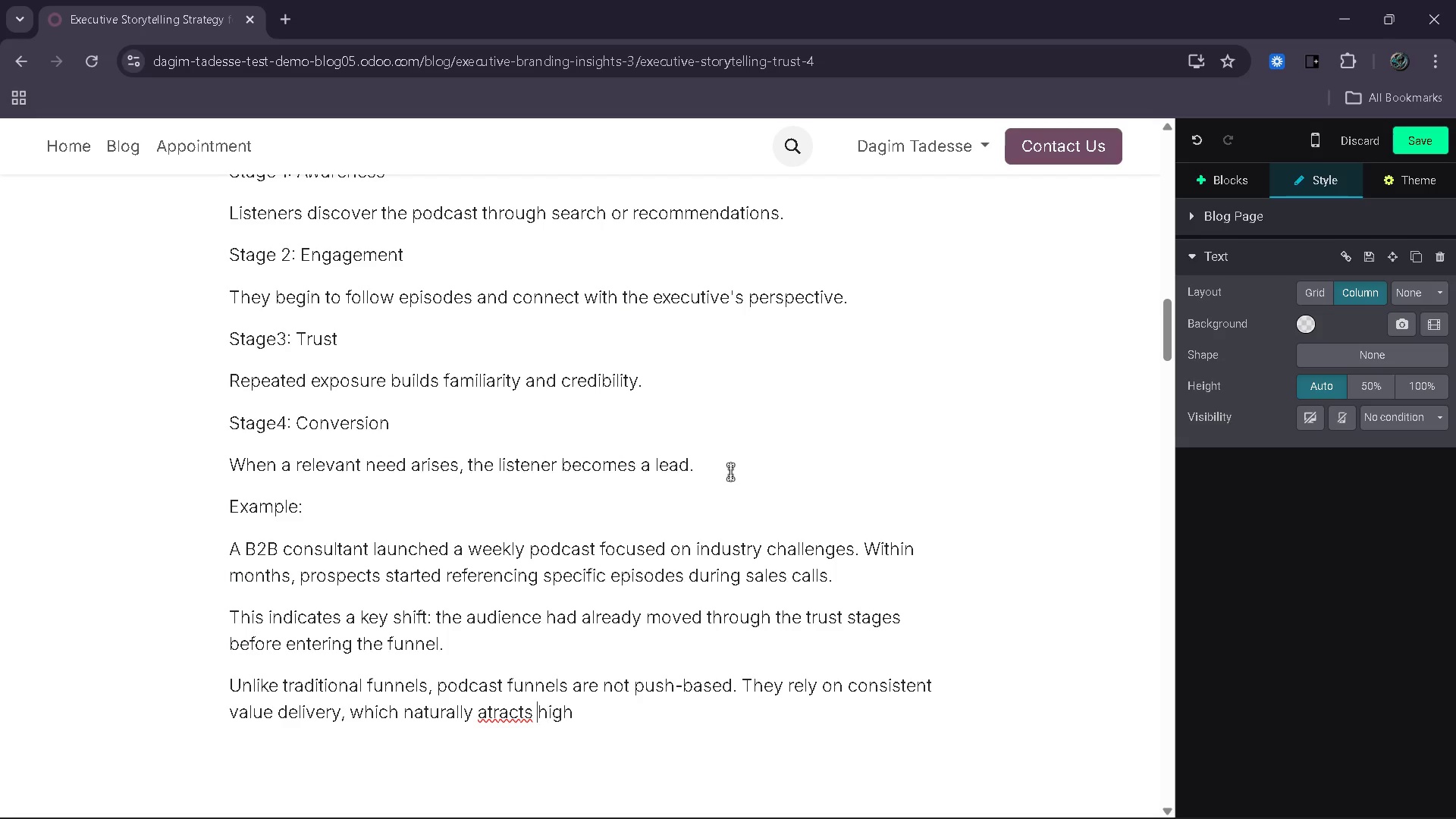 
key(ArrowLeft)
 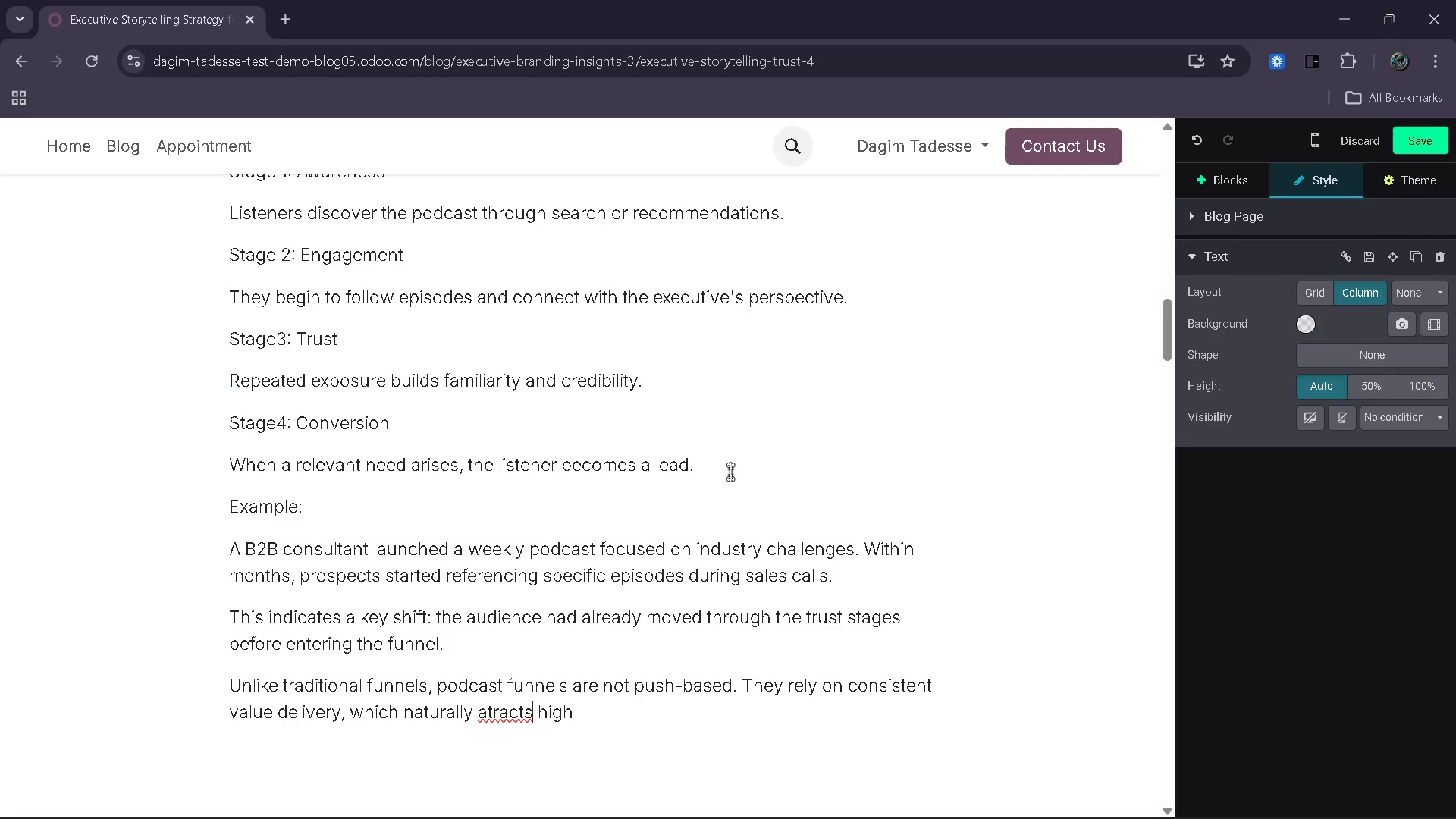 
key(ArrowLeft)
 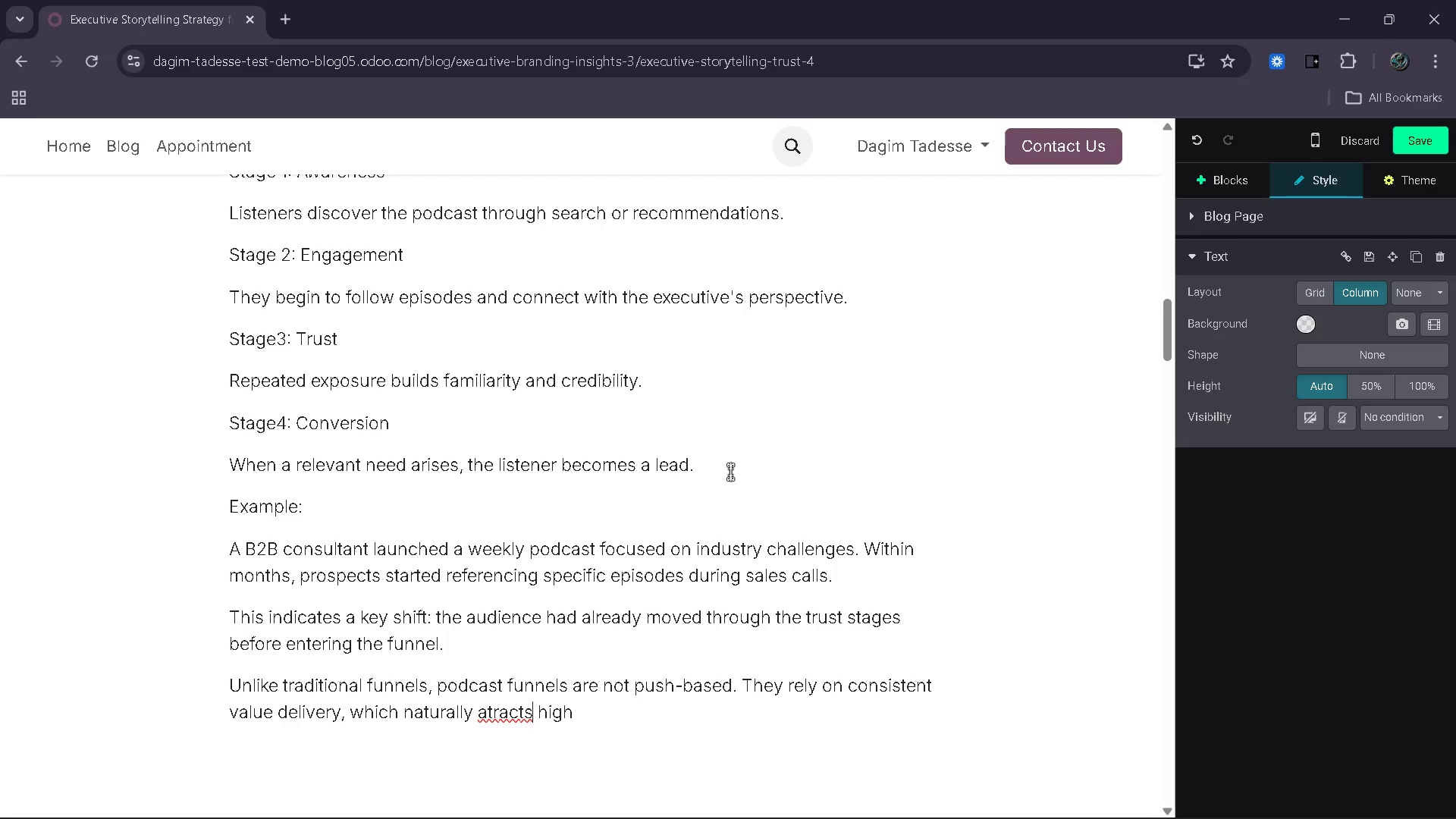 
key(ArrowLeft)
 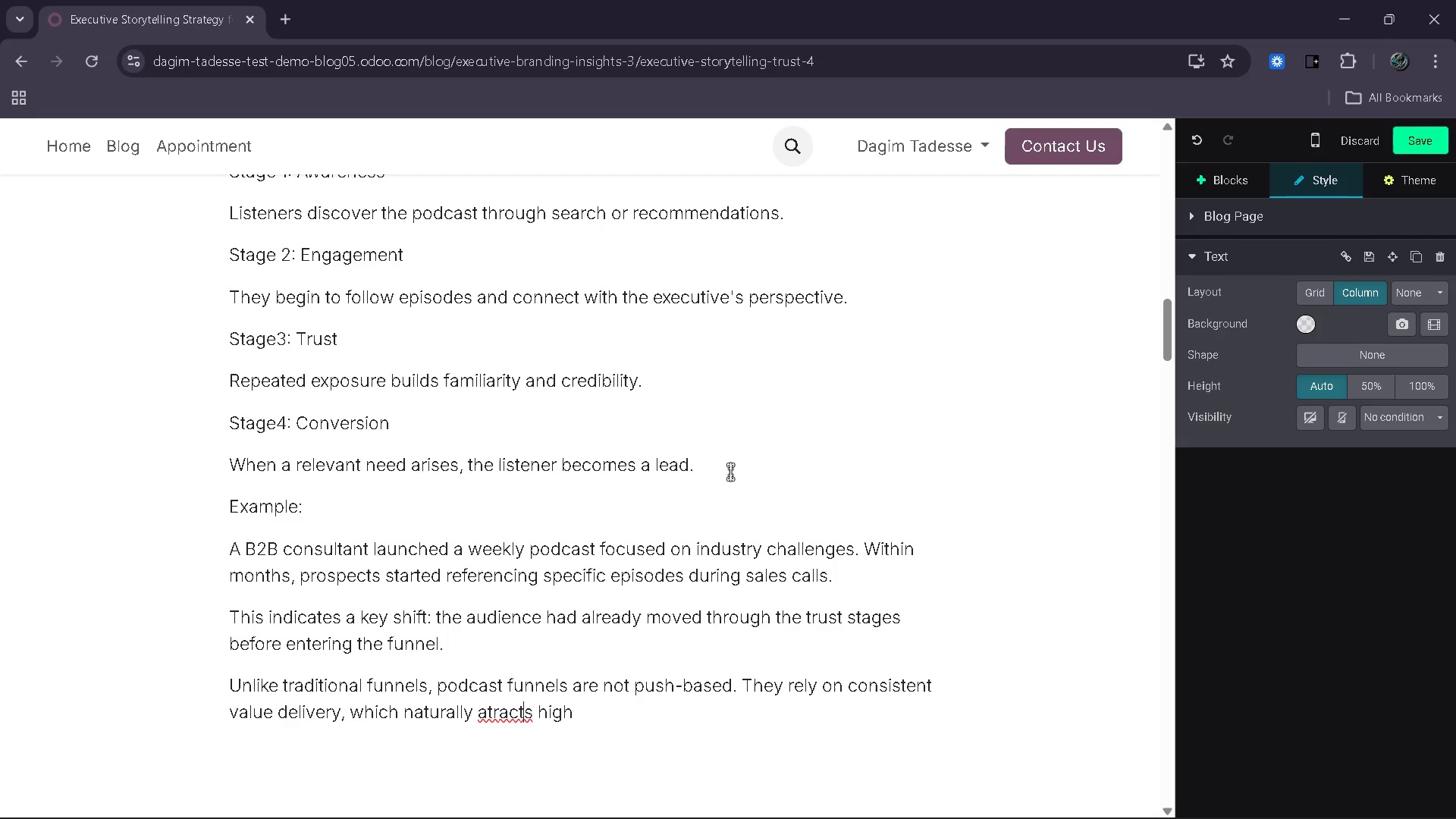 
key(ArrowLeft)
 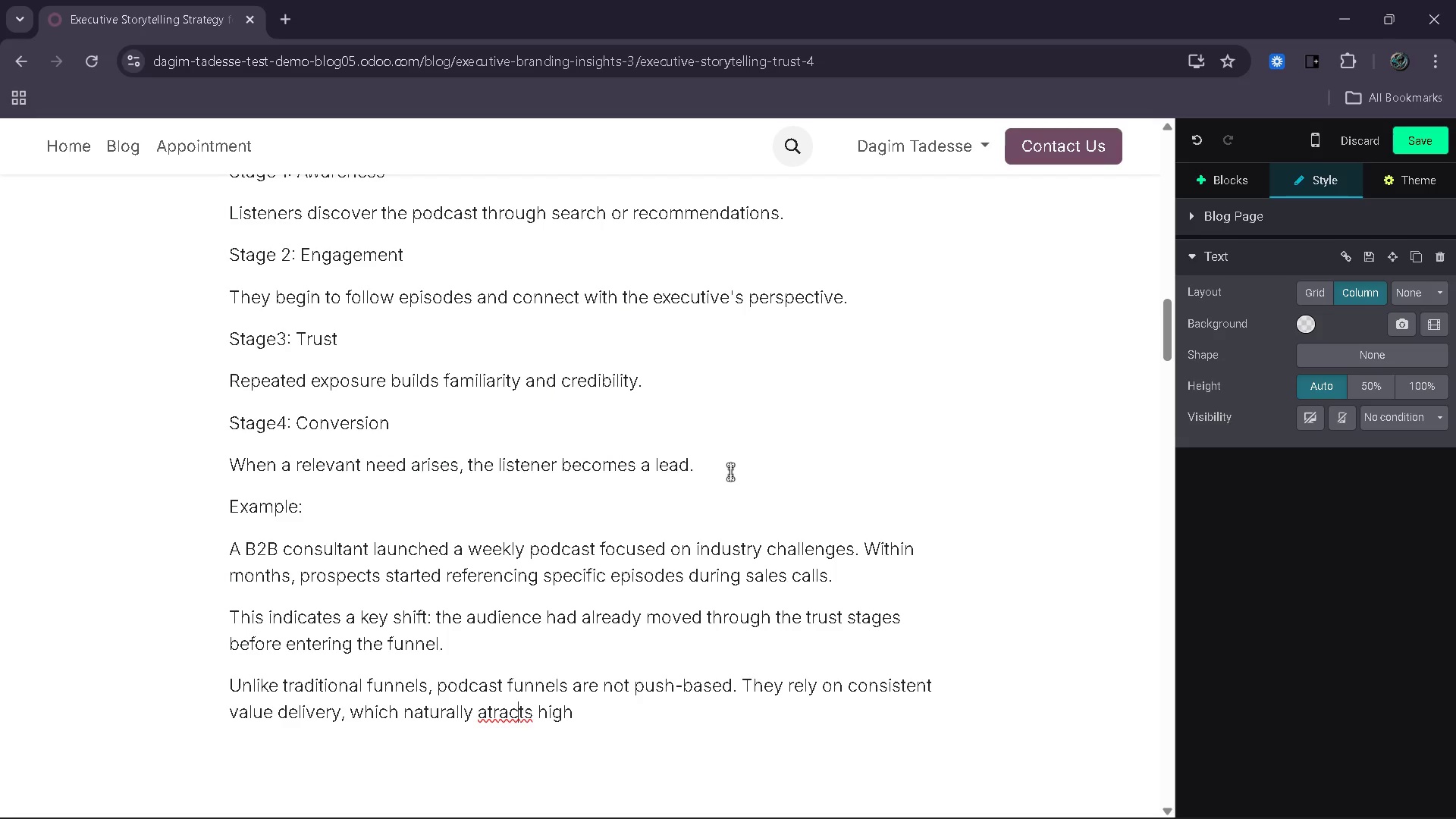 
key(ArrowLeft)
 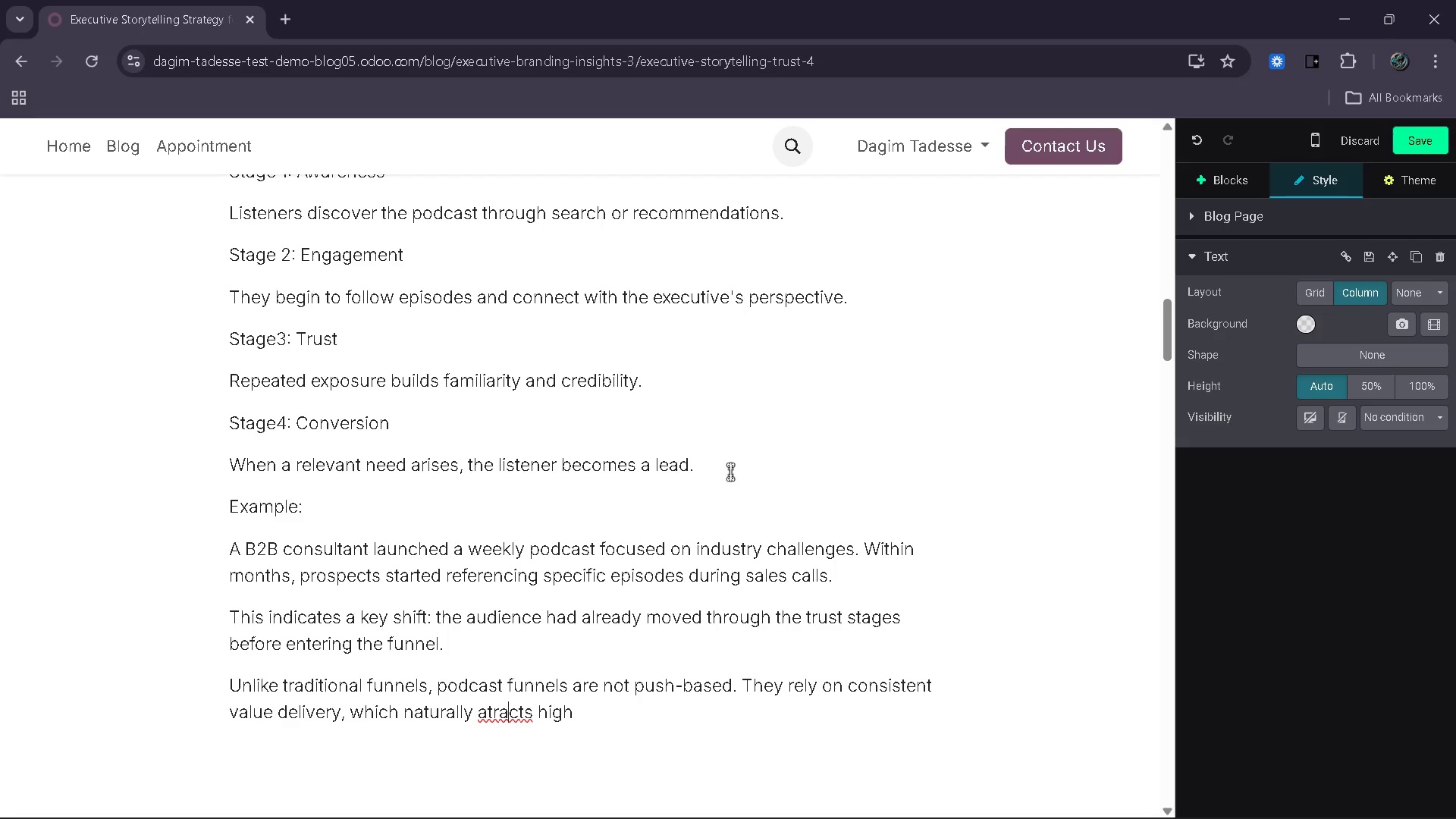 
key(ArrowLeft)
 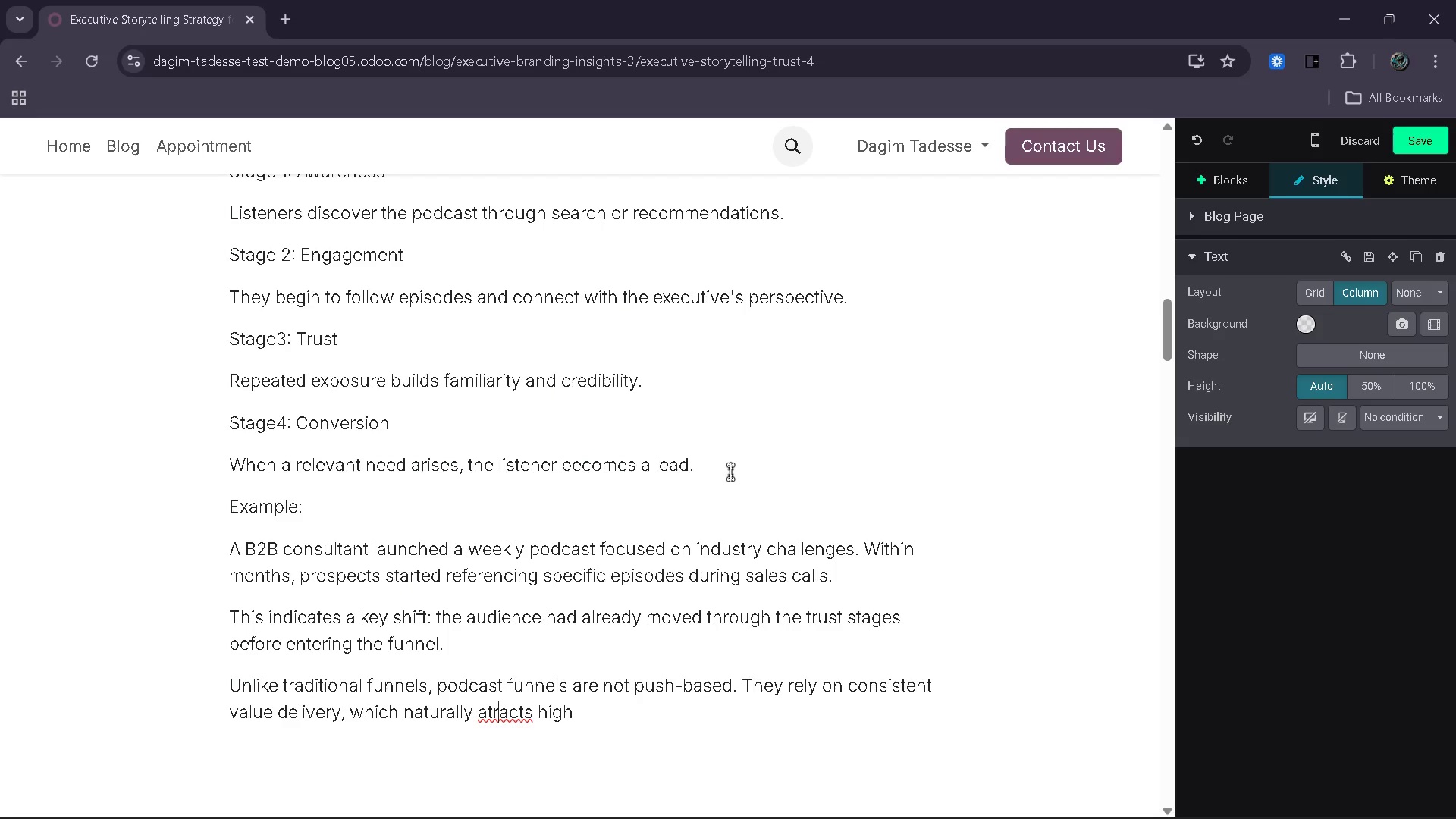 
key(ArrowLeft)
 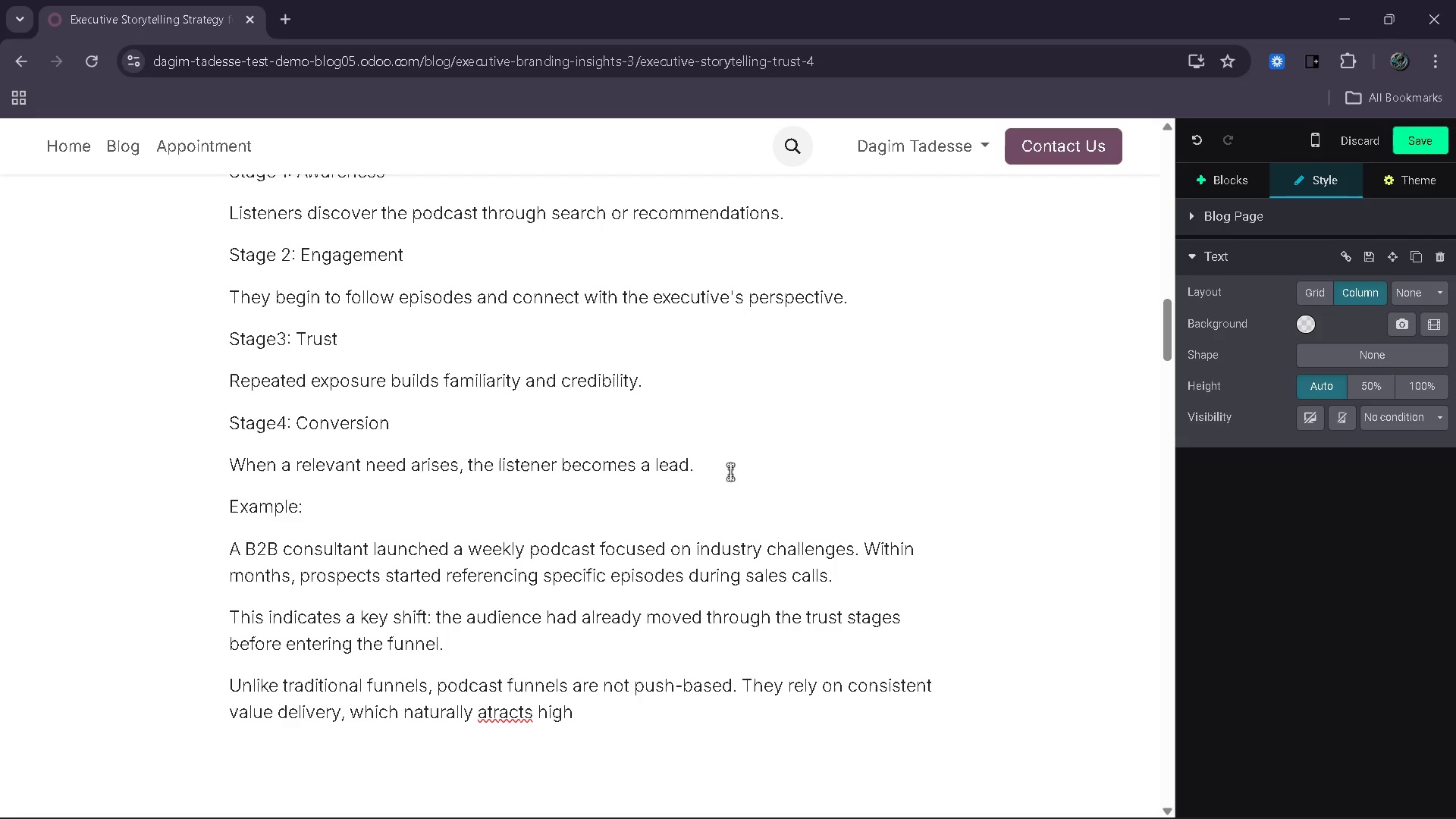 
key(T)
 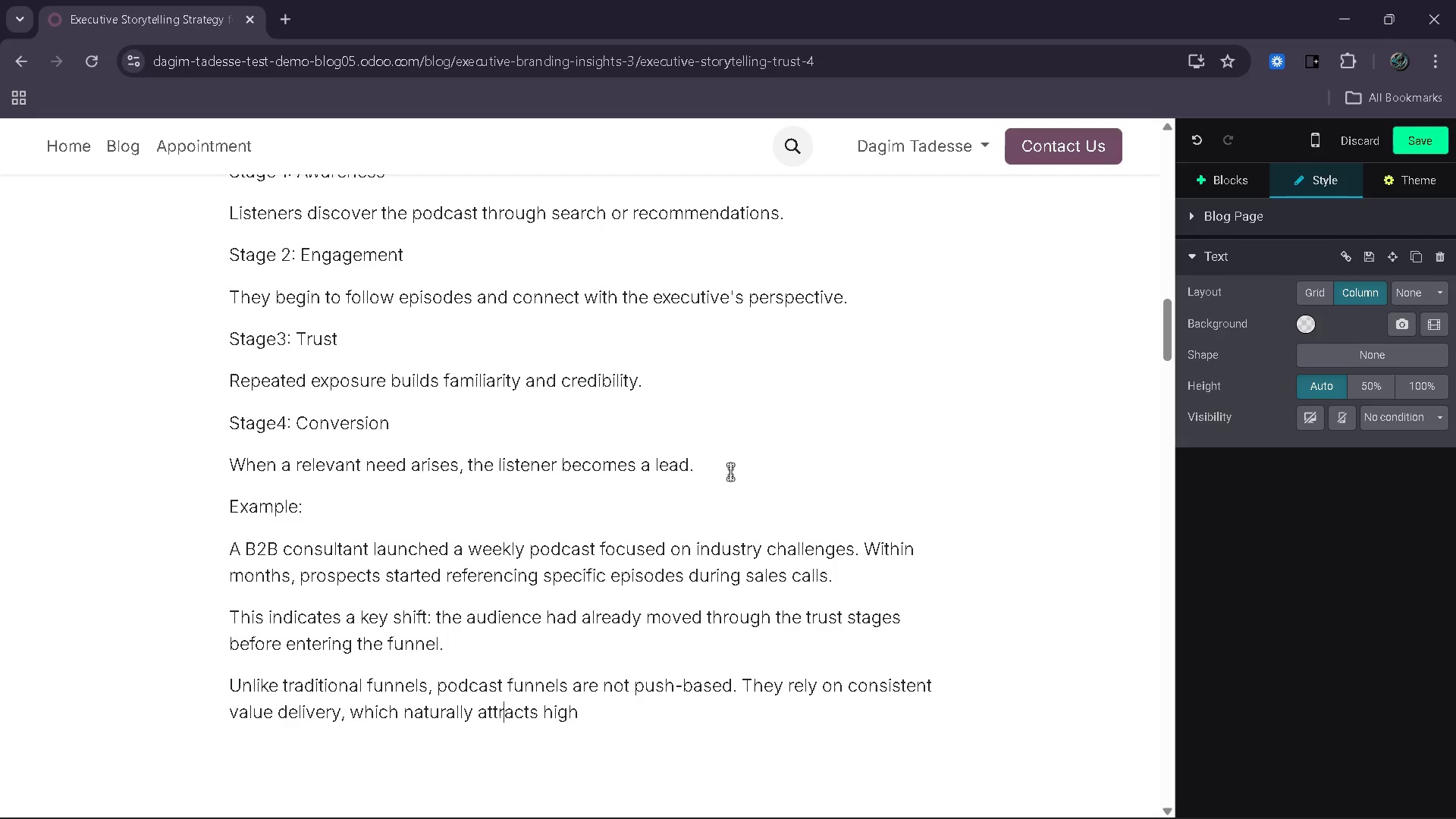 
hold_key(key=ArrowRight, duration=0.7)
 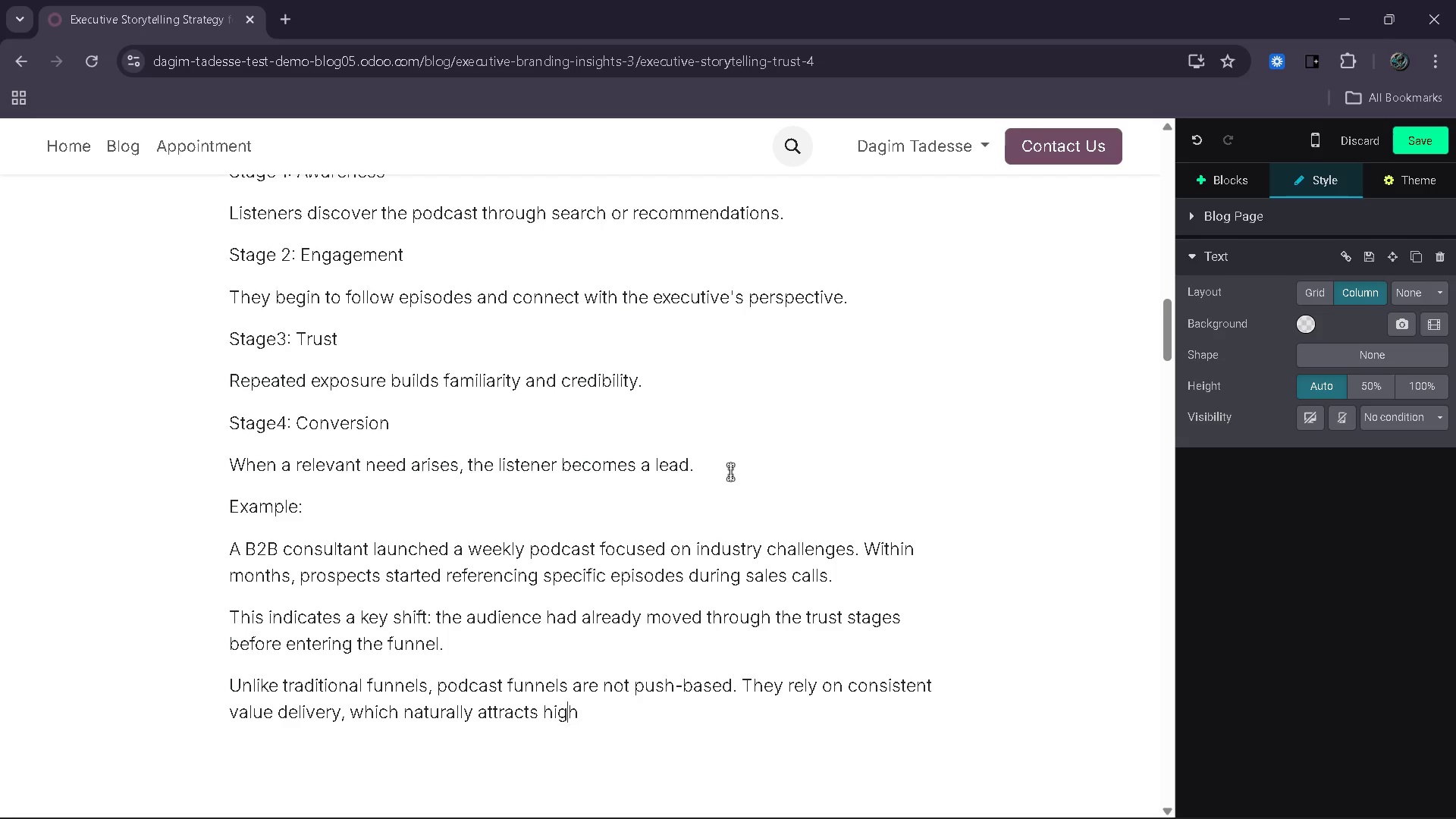 
key(ArrowRight)
 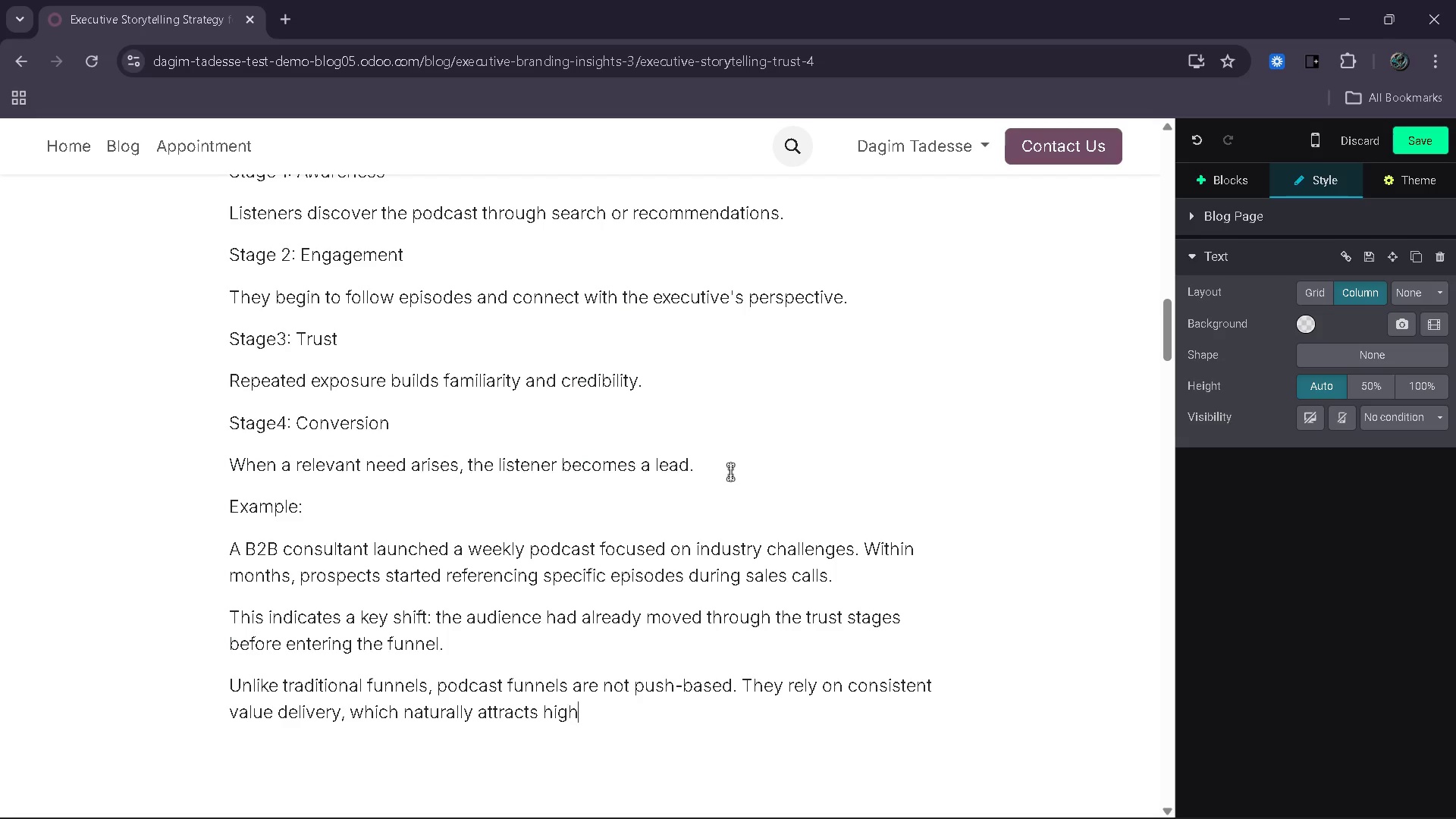 
key(ArrowRight)
 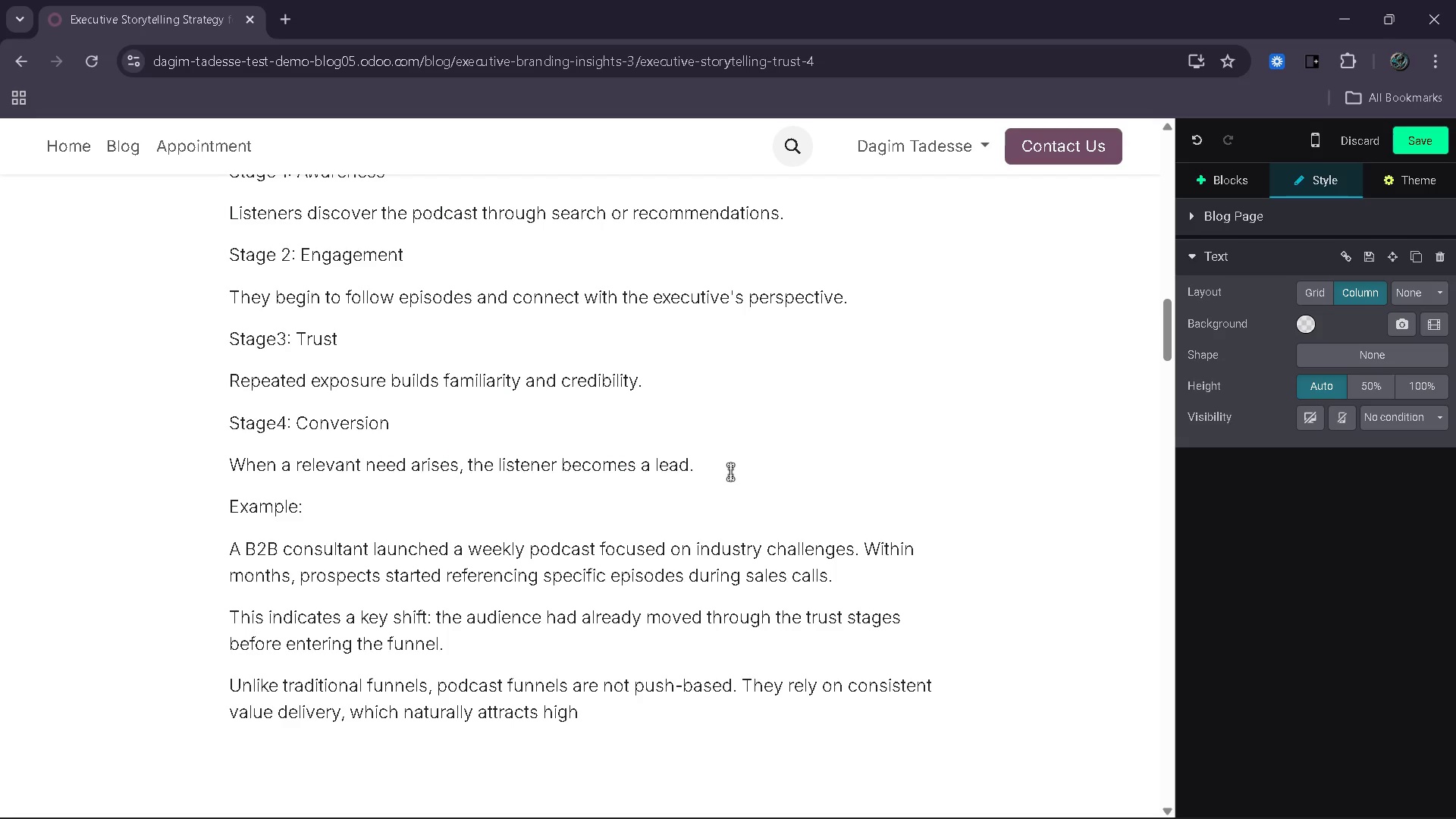 
wait(5.02)
 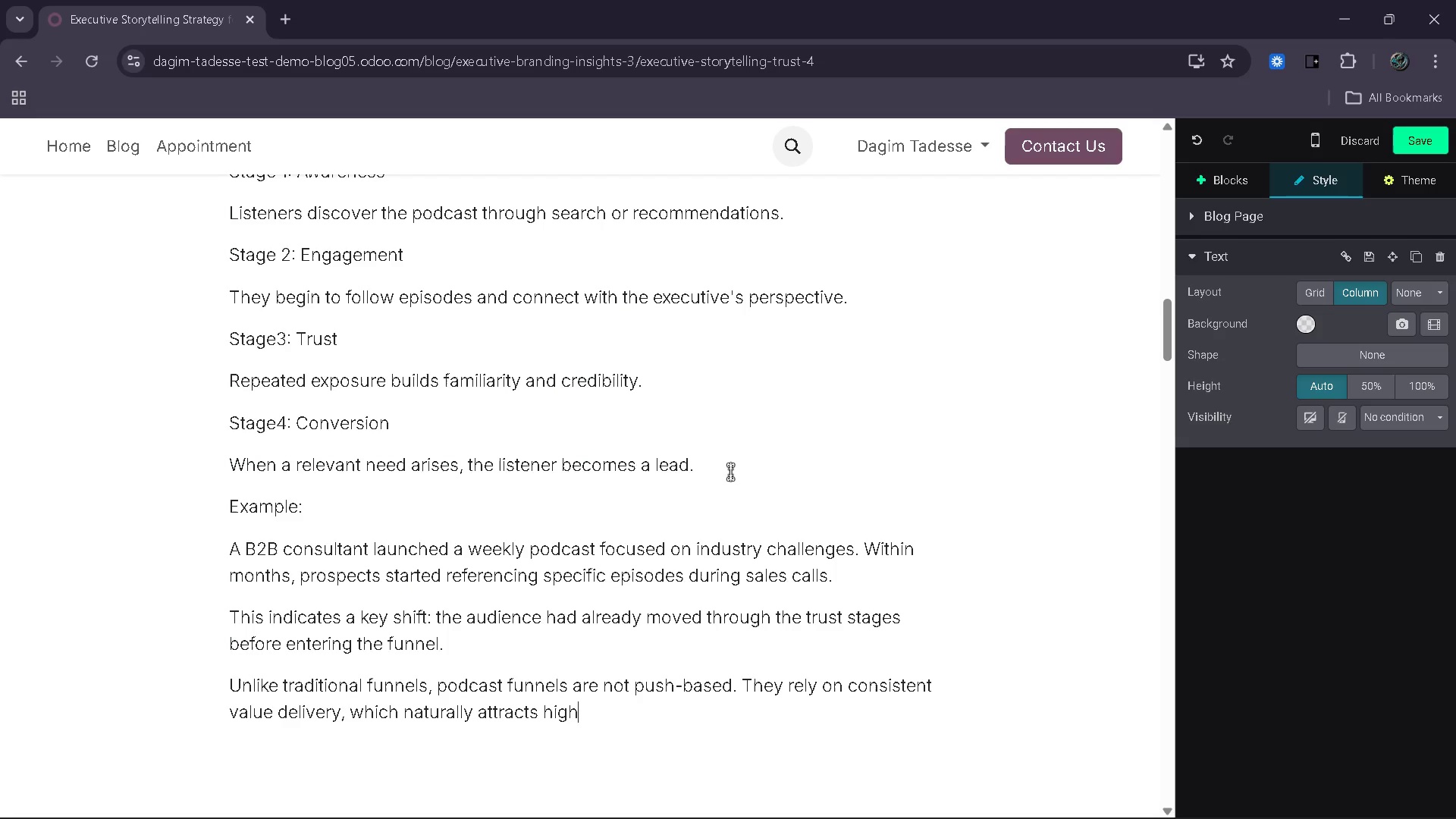 
type(-intent leads.)
 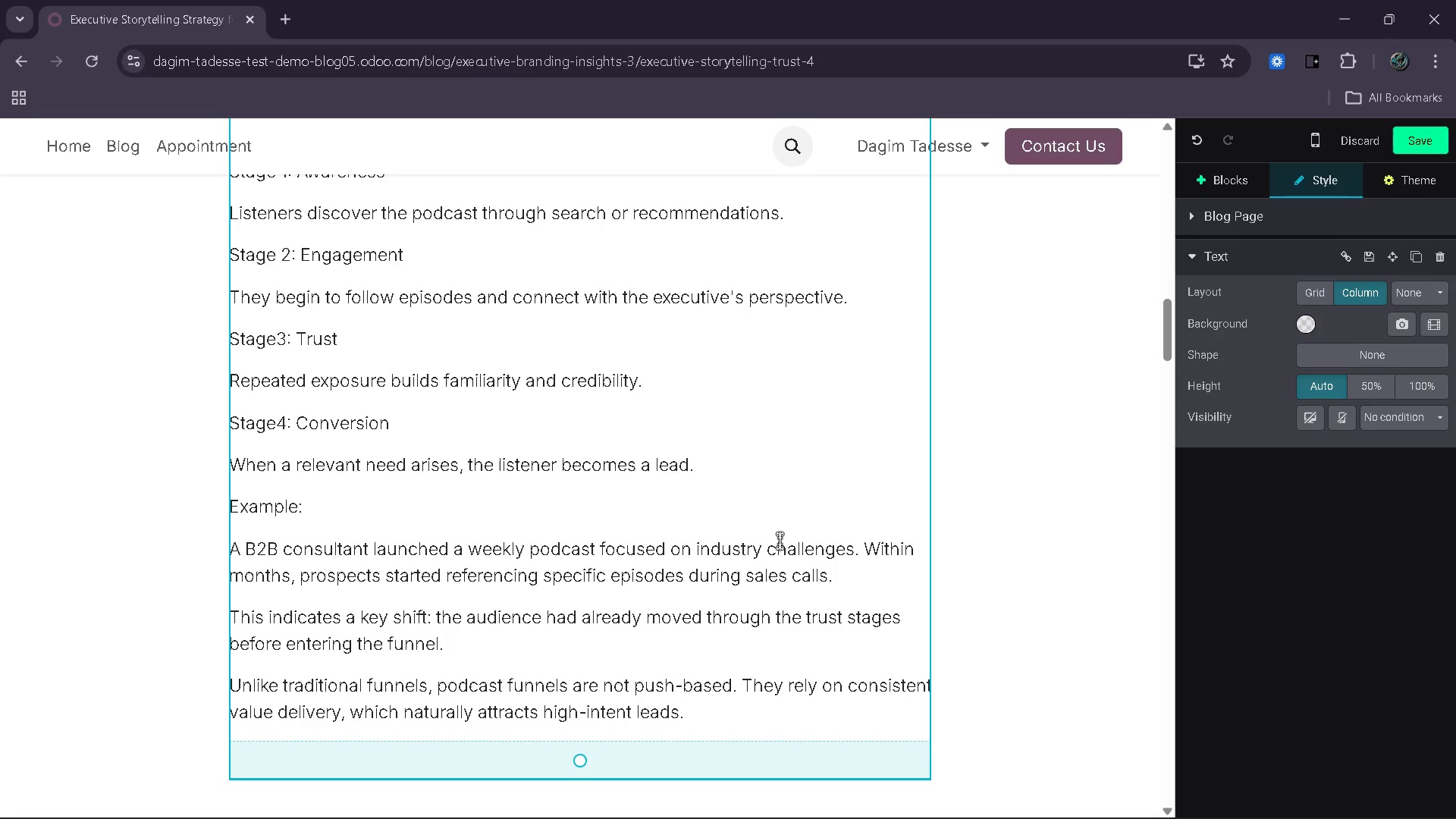 
wait(15.25)
 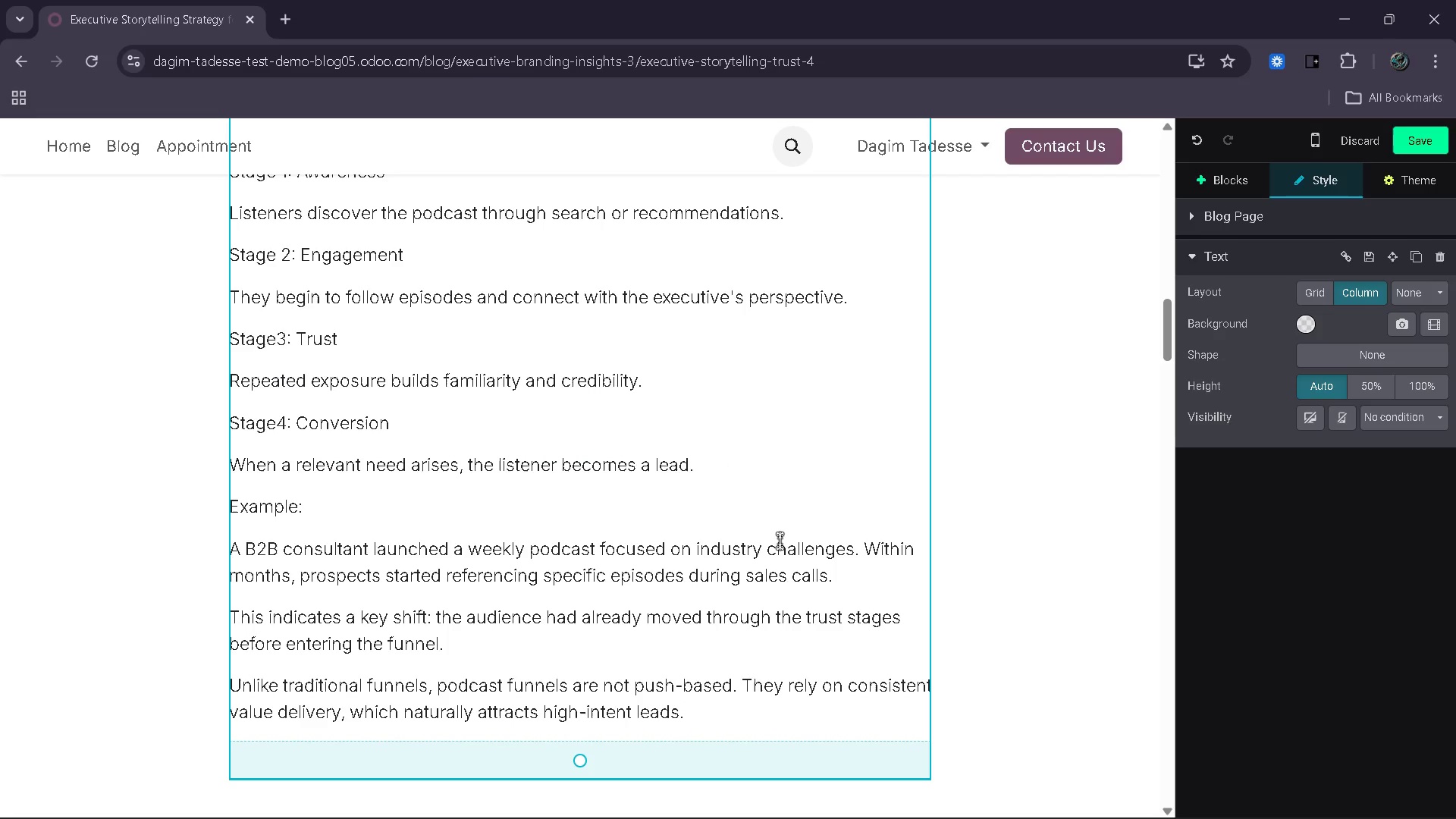 
left_click([802, 640])
 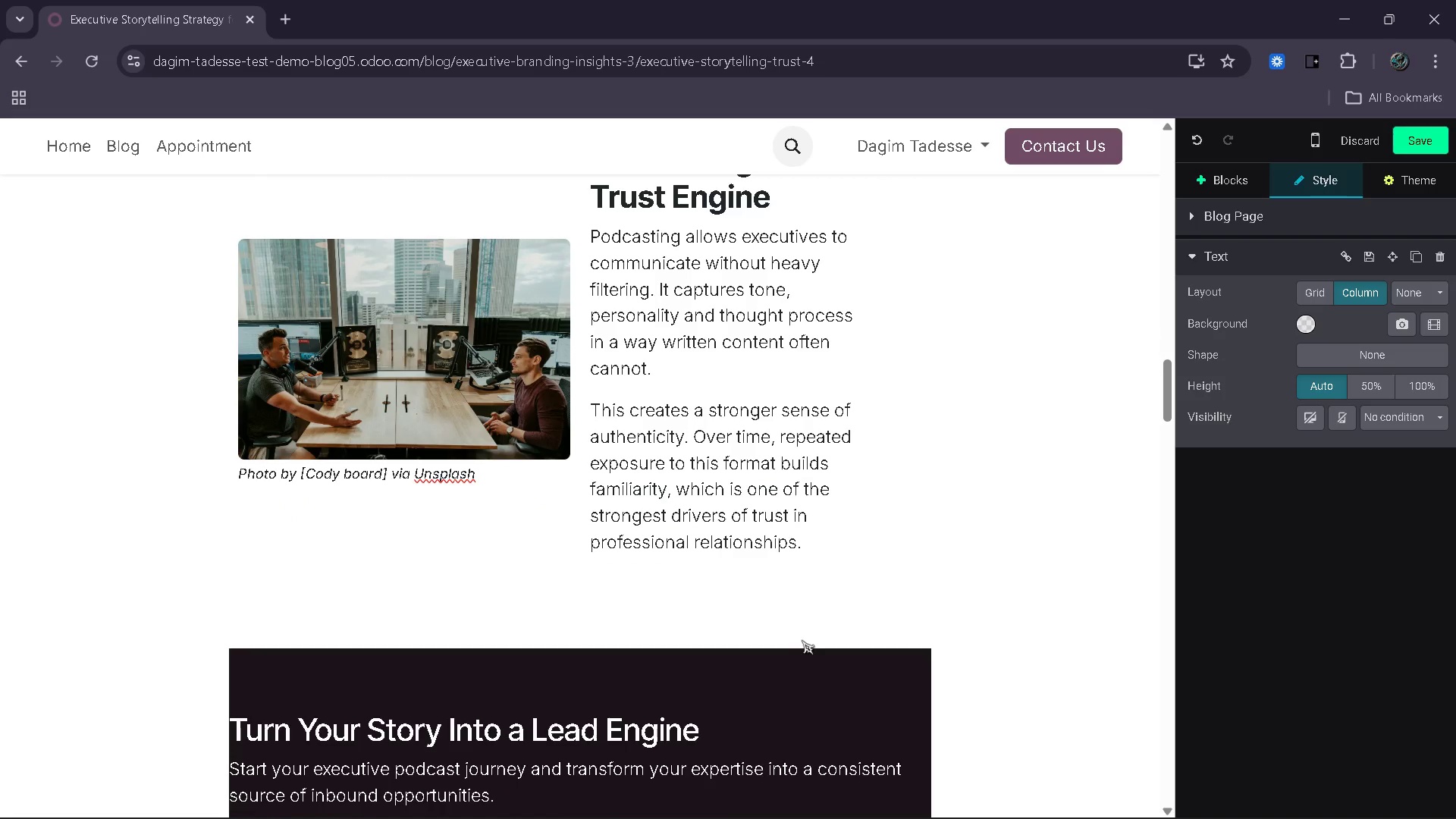 
wait(6.62)
 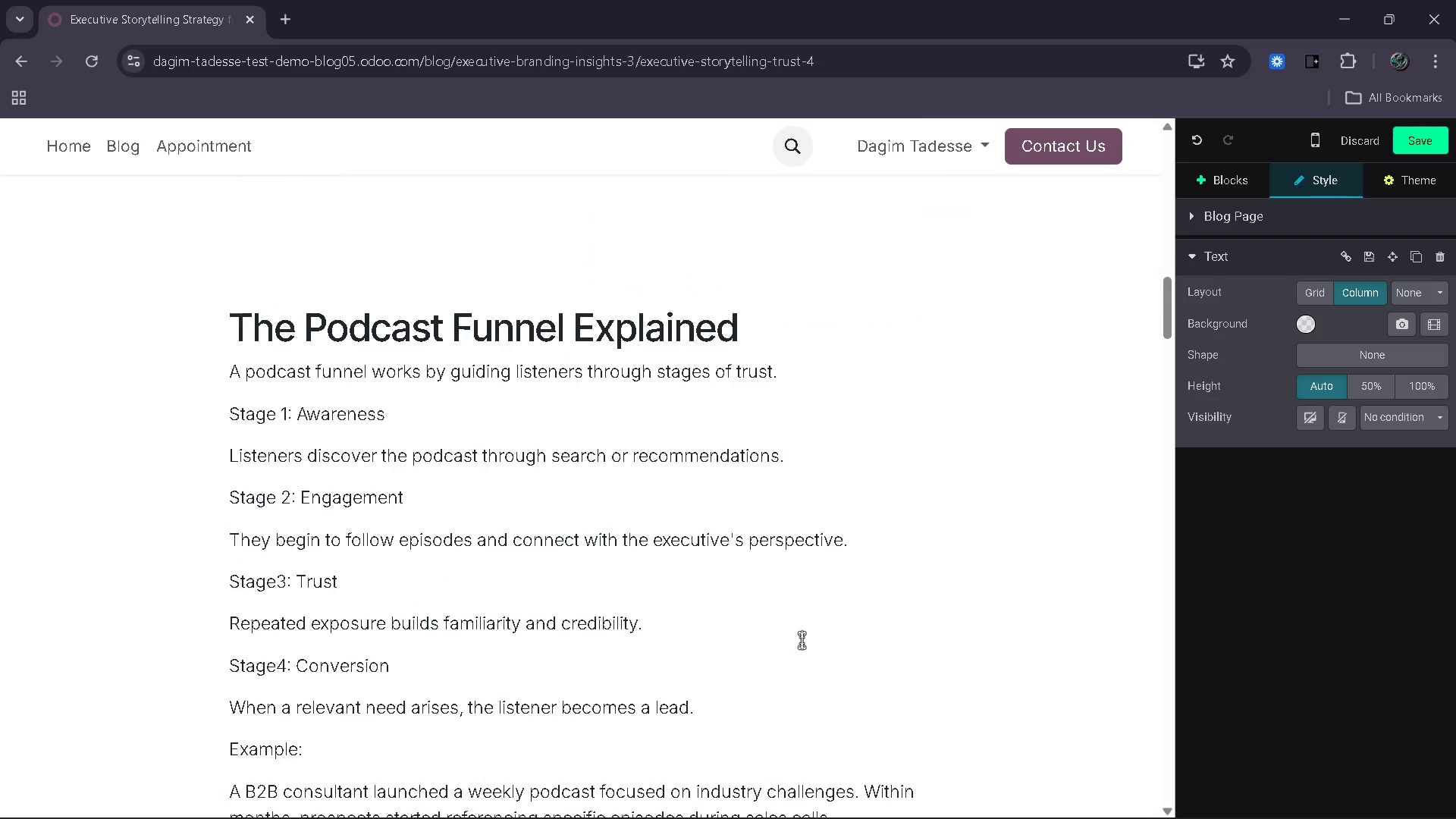 
left_click_drag(start_coordinate=[783, 260], to_coordinate=[593, 224])
 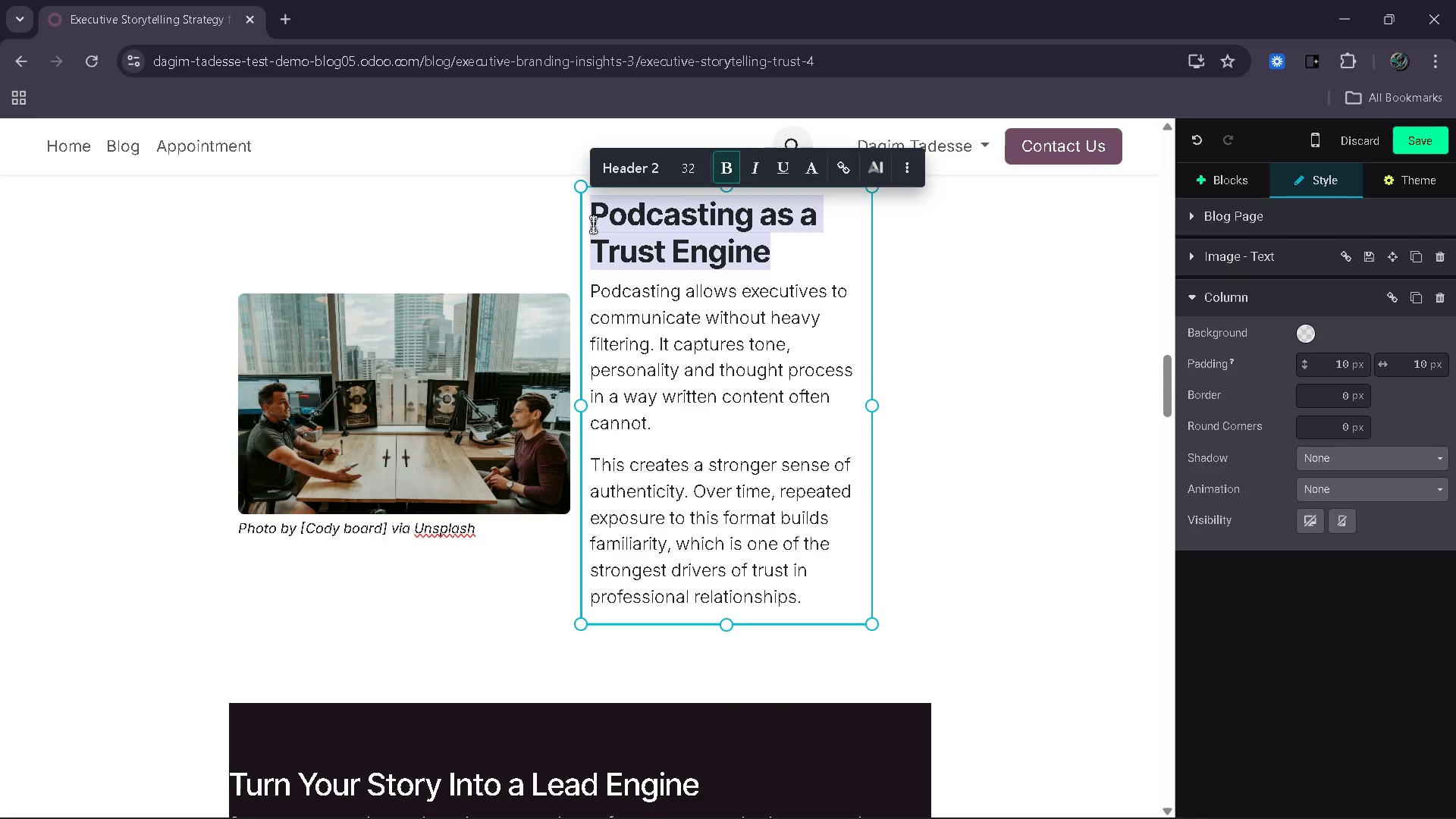 
type(Consistency Drives )
 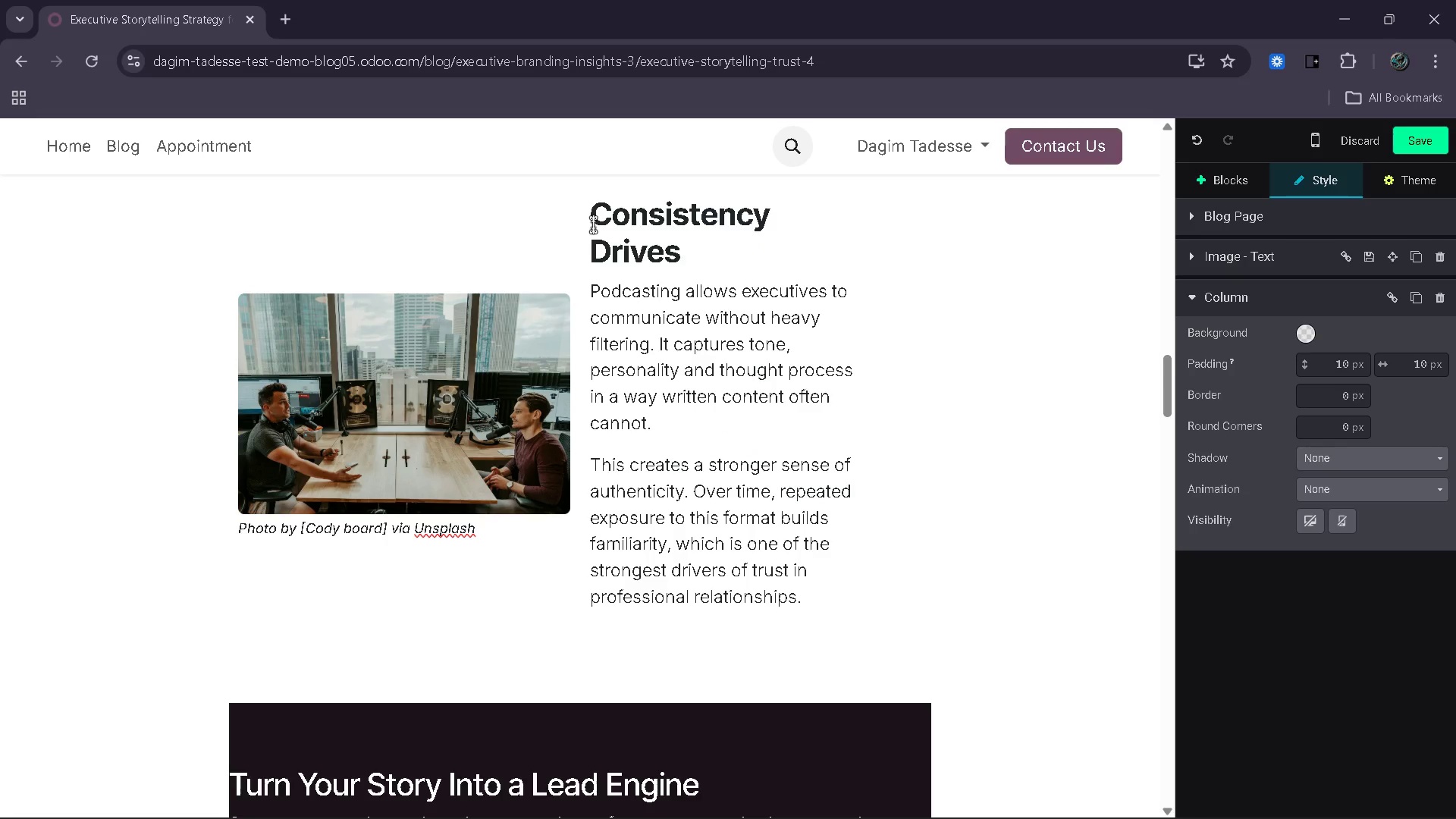 
type(Com)
key(Backspace)
key(Backspace)
key(Backspace)
key(Backspace)
key(Backspace)
key(Backspace)
key(Backspace)
key(Backspace)
key(Backspace)
key(Backspace)
type(ntinue here...)
 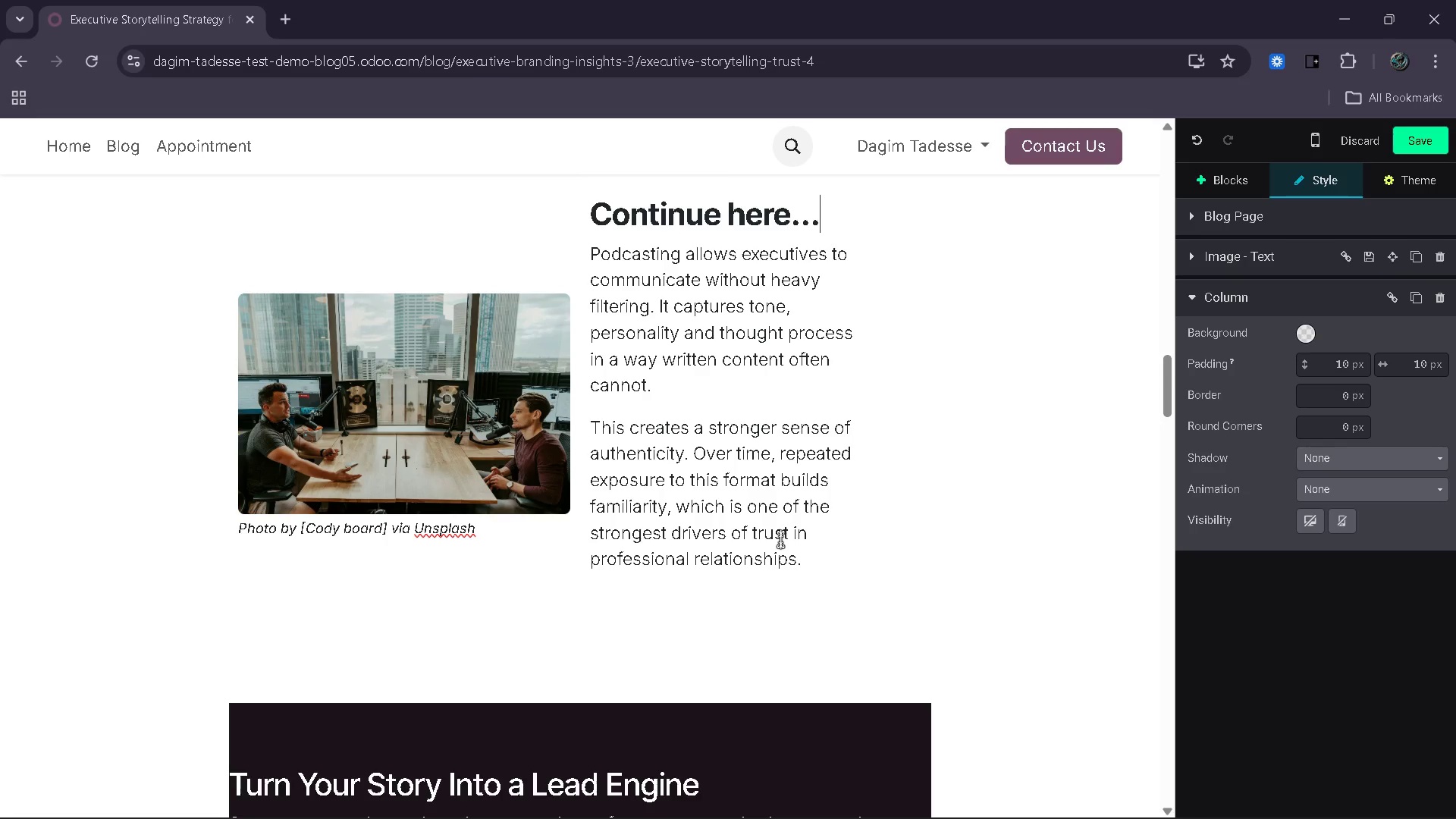 